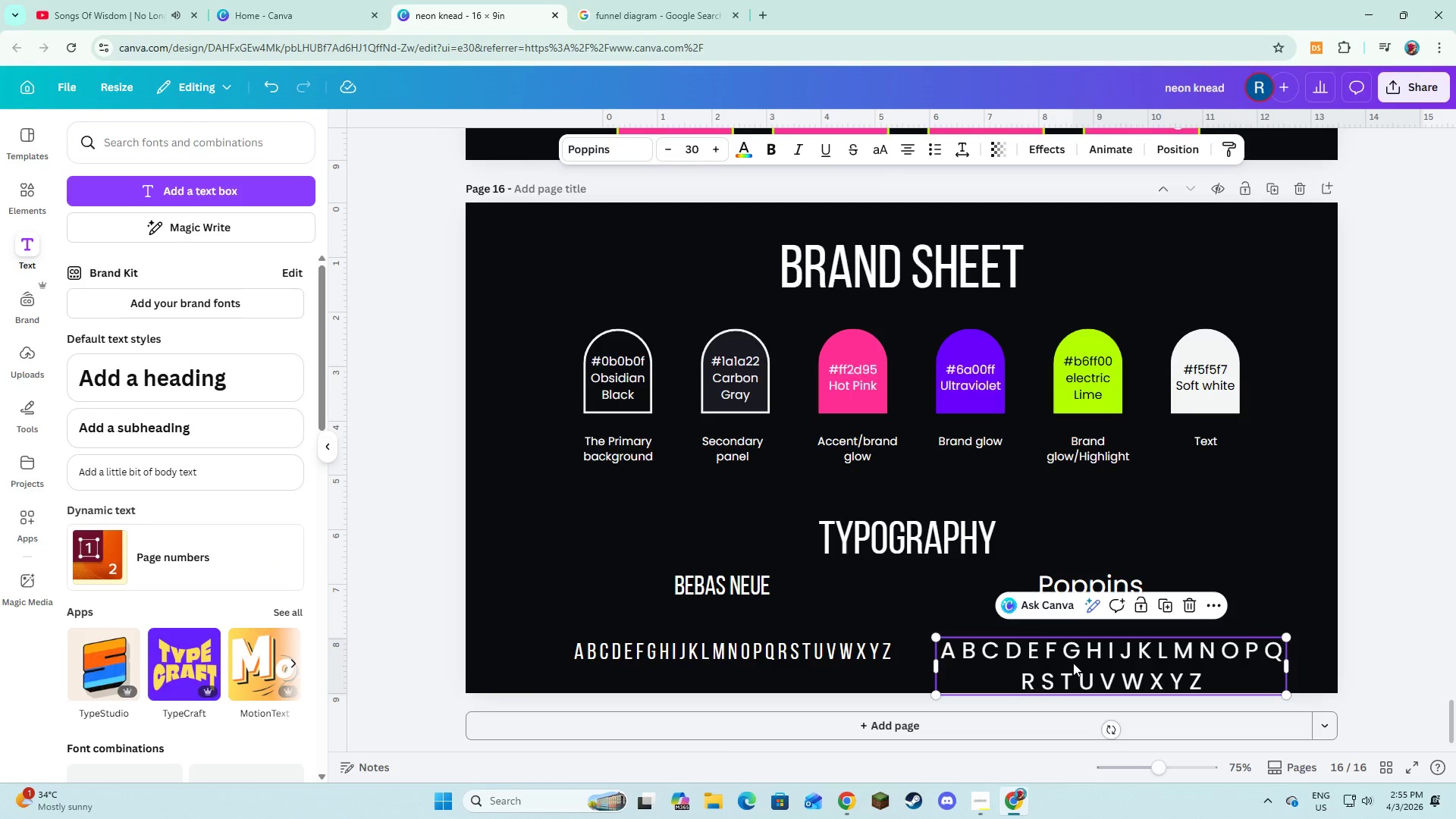 
left_click_drag(start_coordinate=[1075, 663], to_coordinate=[1078, 654])
 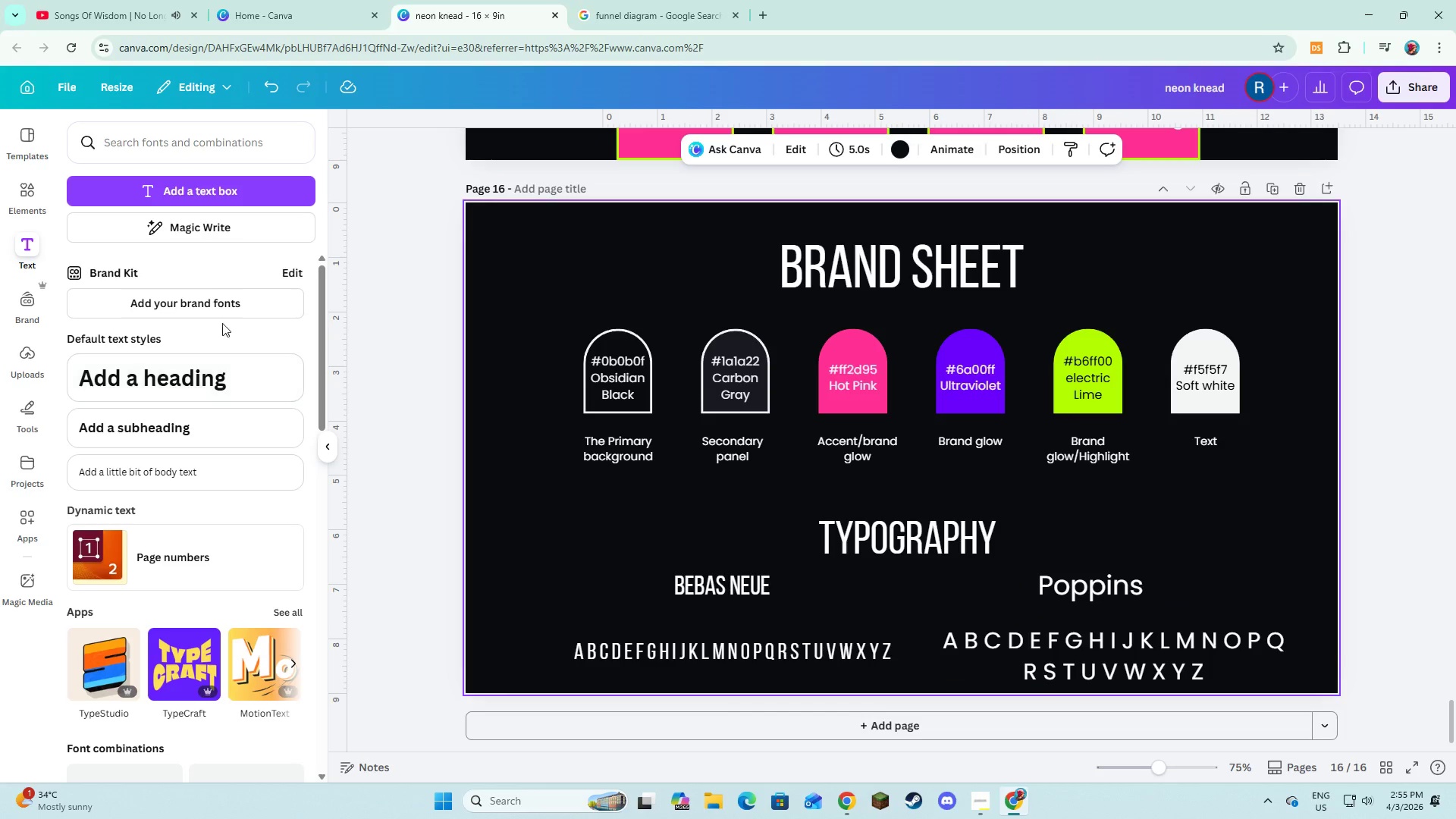 
left_click([185, 196])
 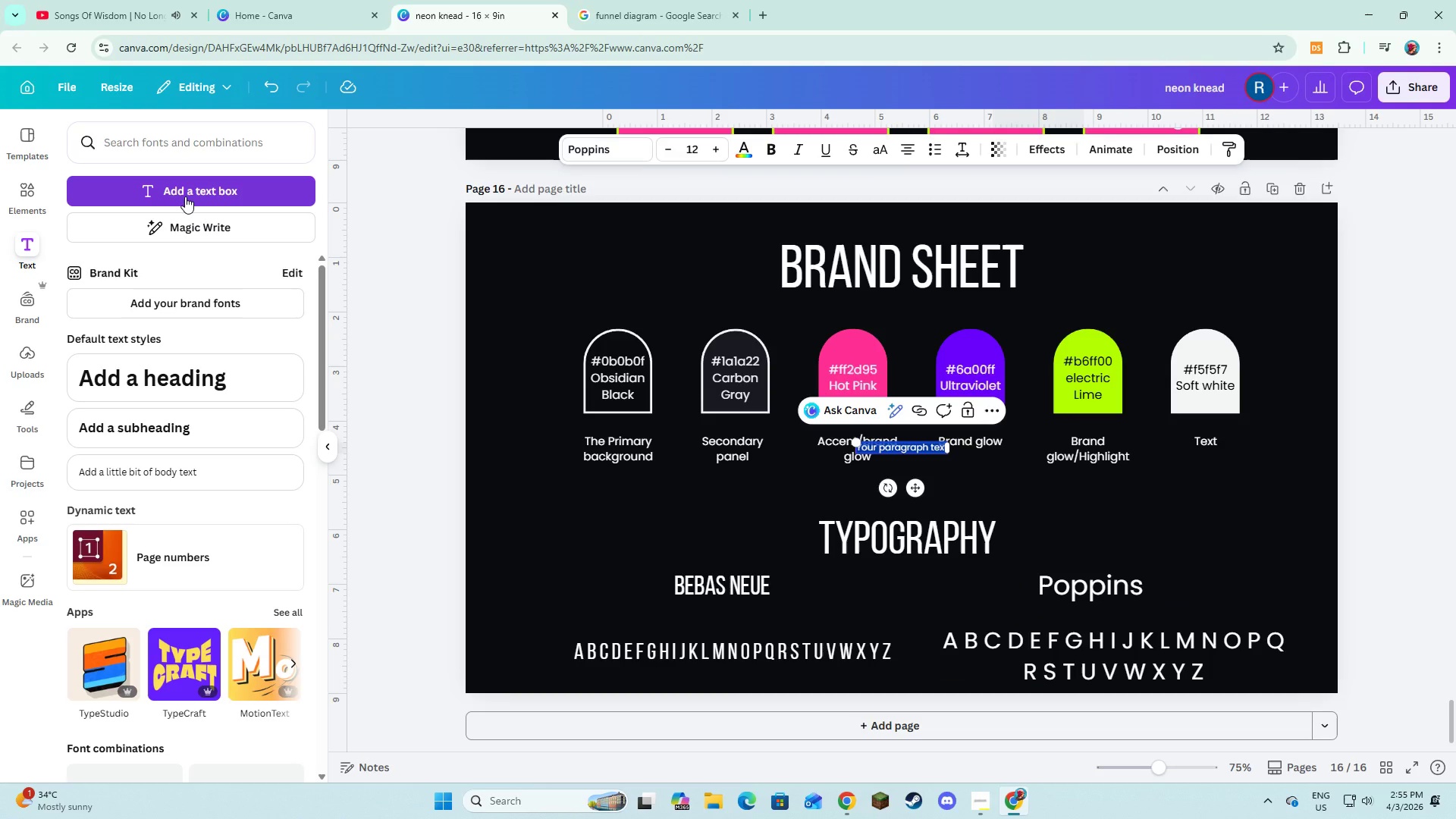 
type(Headlines)
 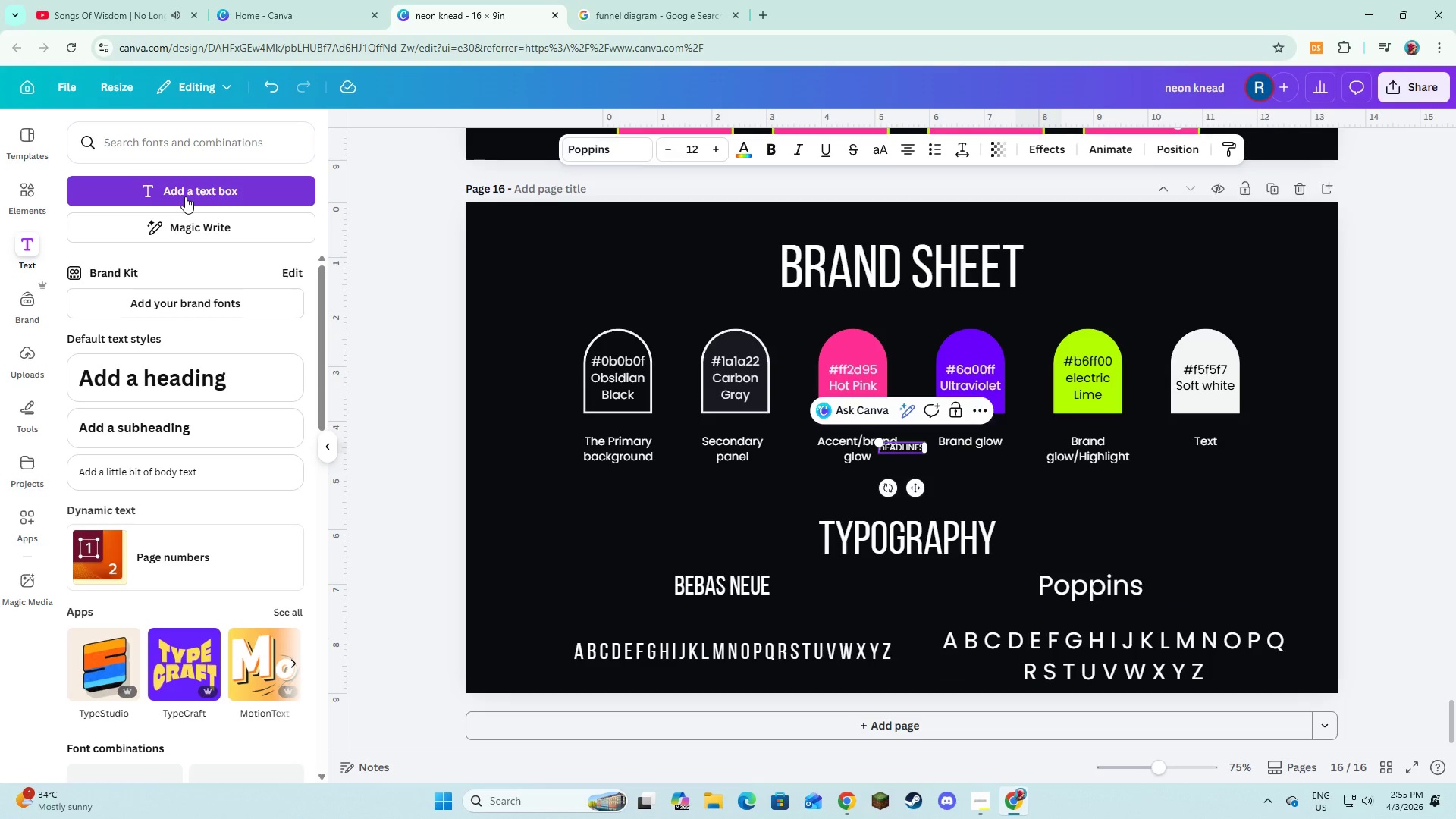 
key(Control+A)
 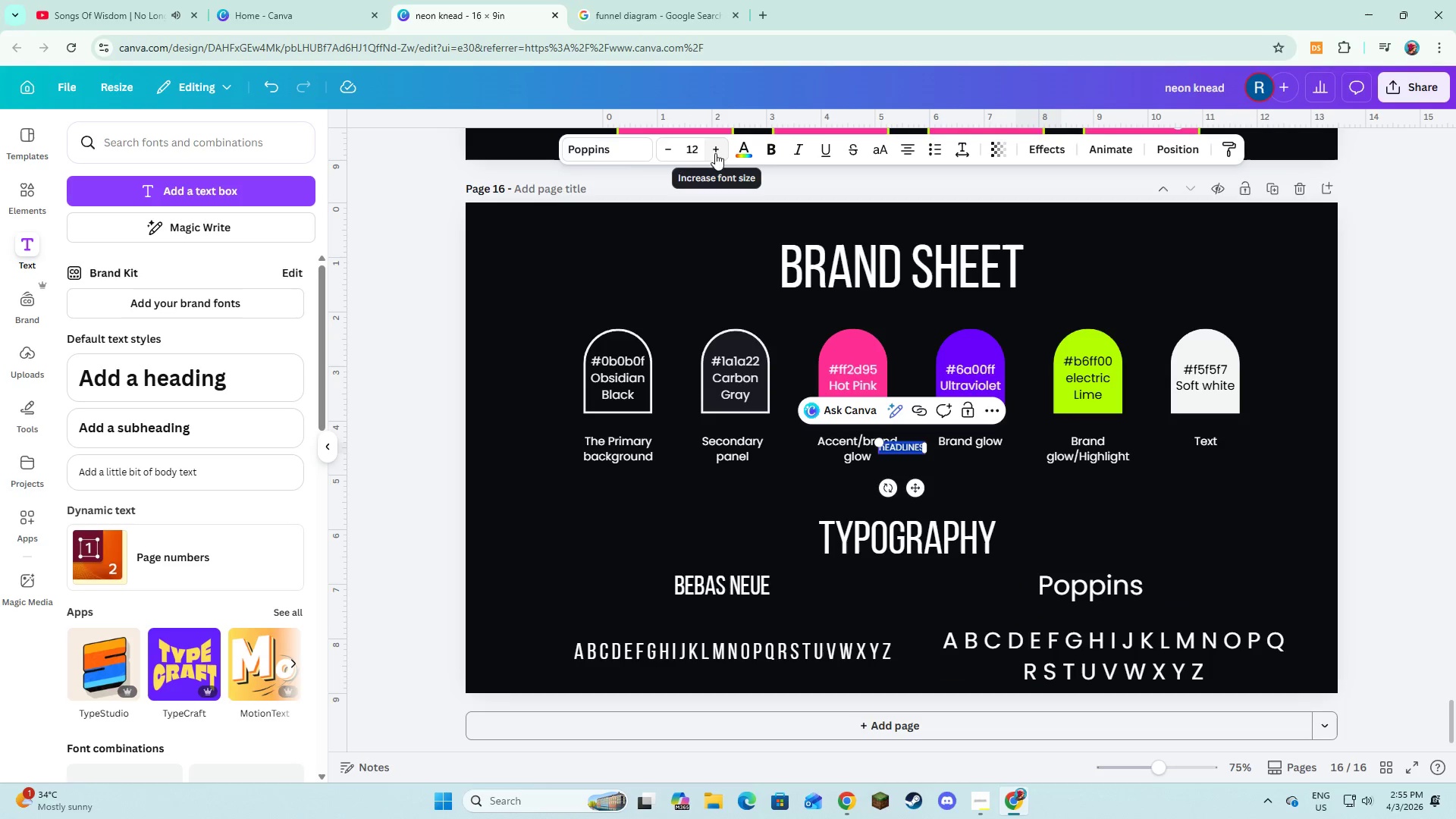 
left_click([622, 154])
 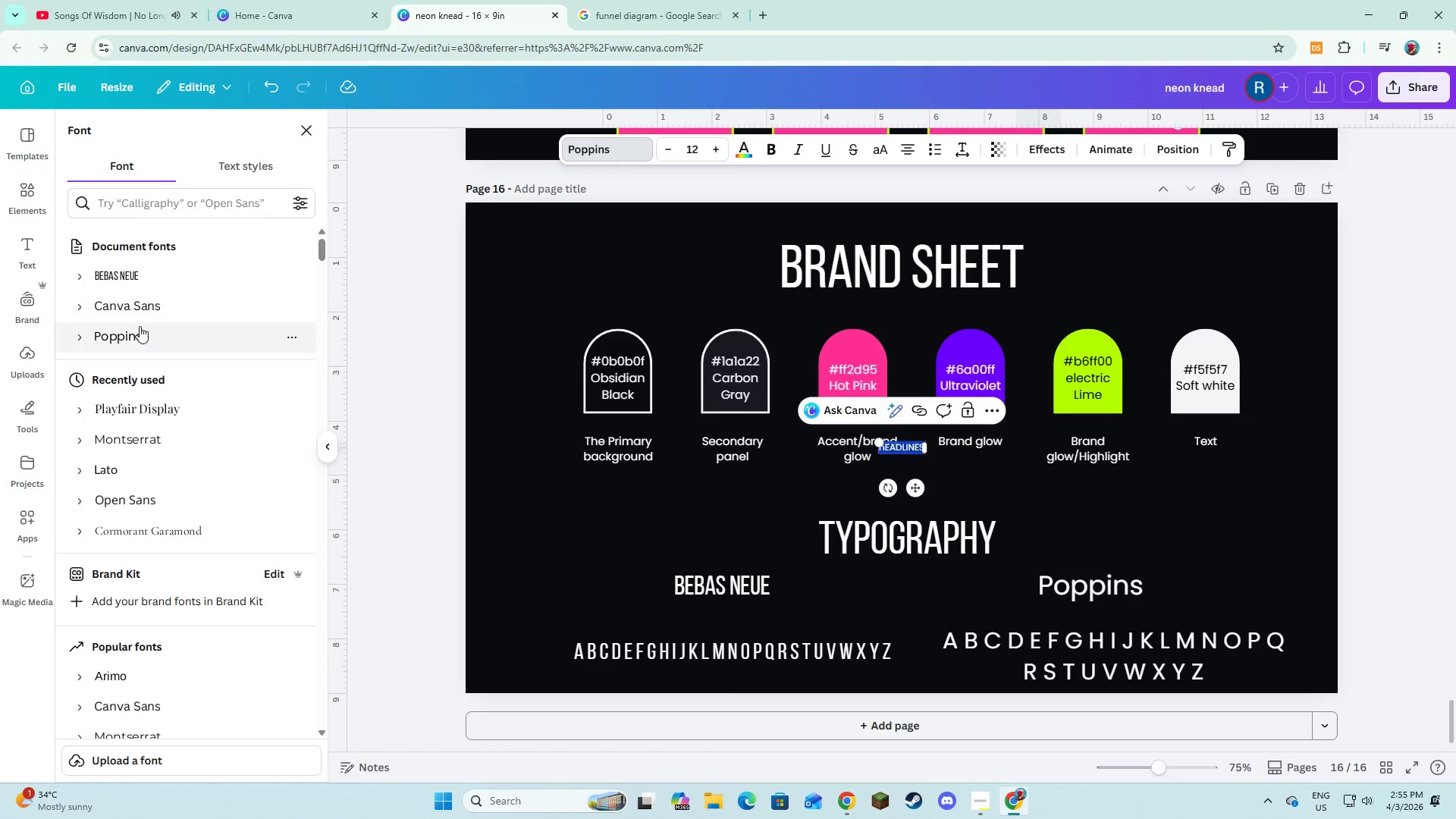 
left_click([134, 277])
 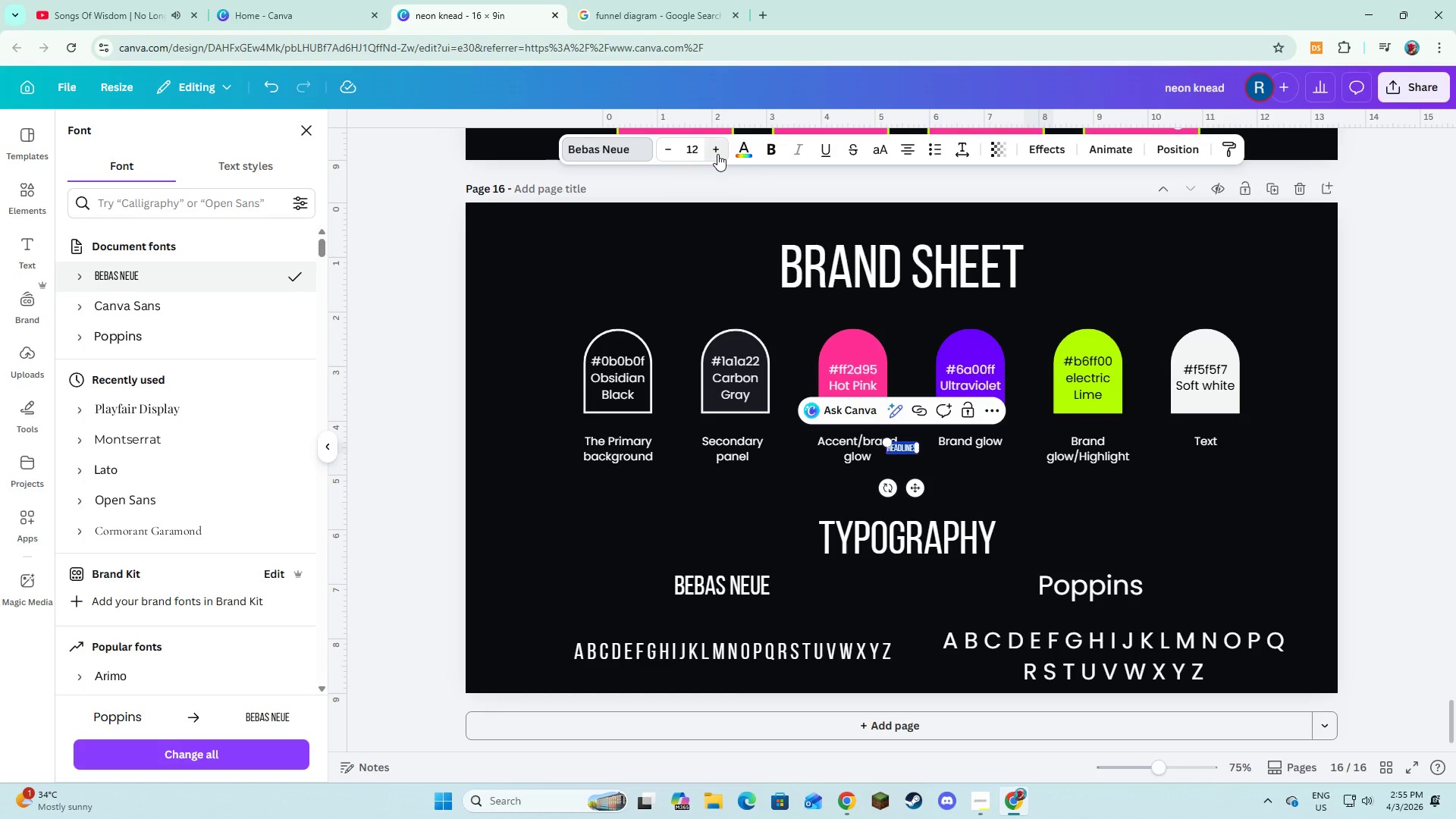 
double_click([717, 154])
 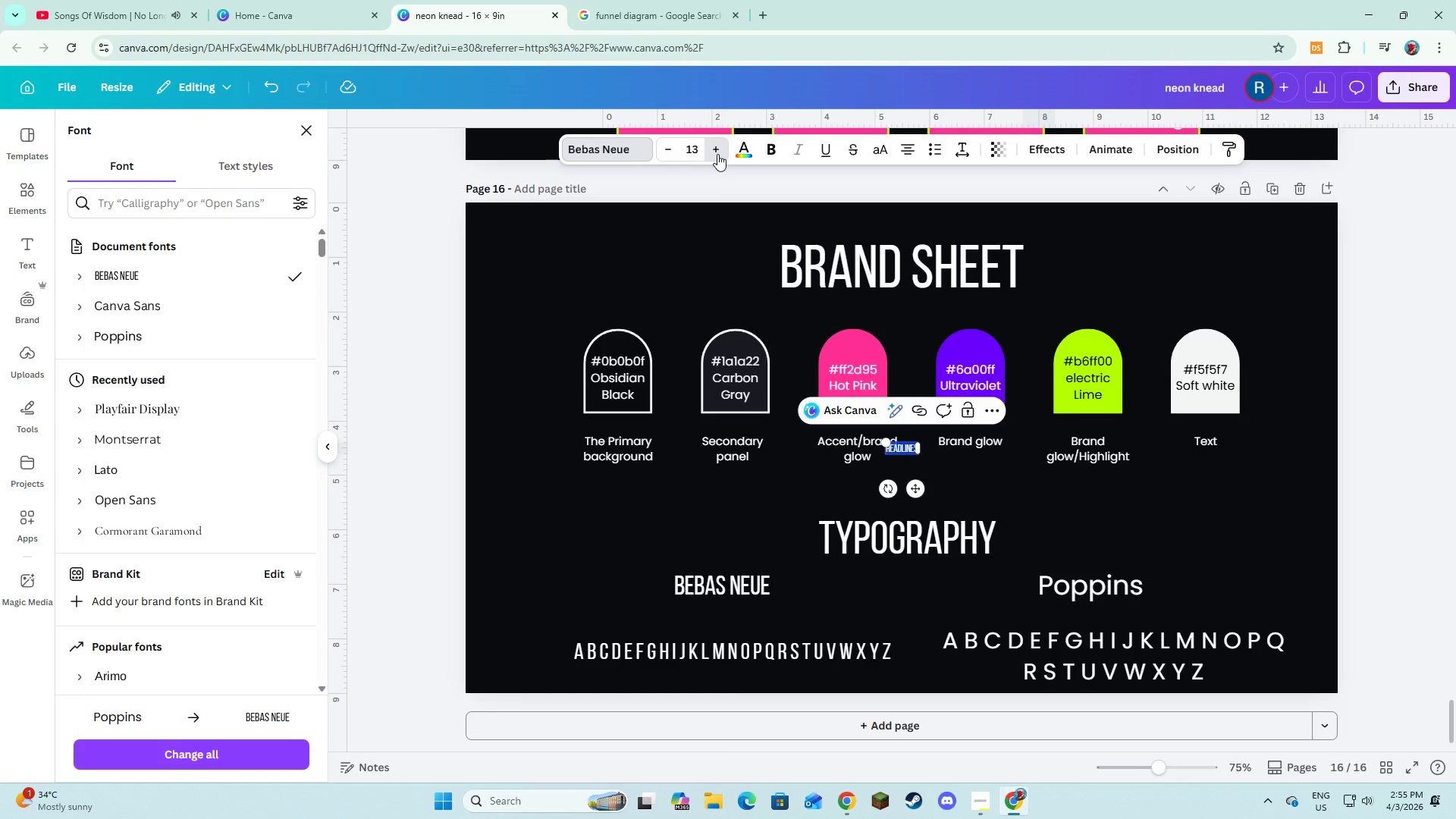 
triple_click([717, 154])
 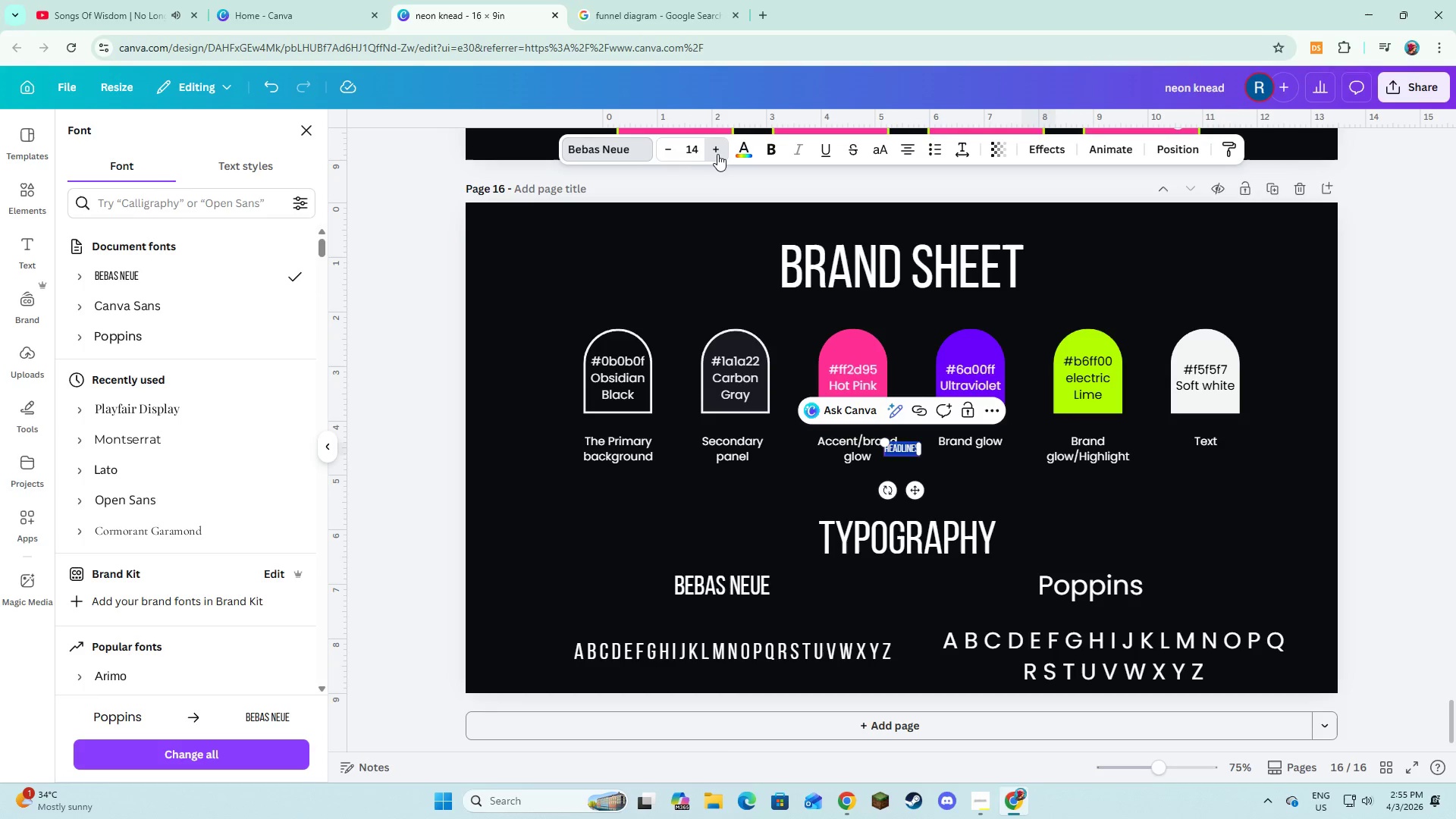 
triple_click([717, 154])
 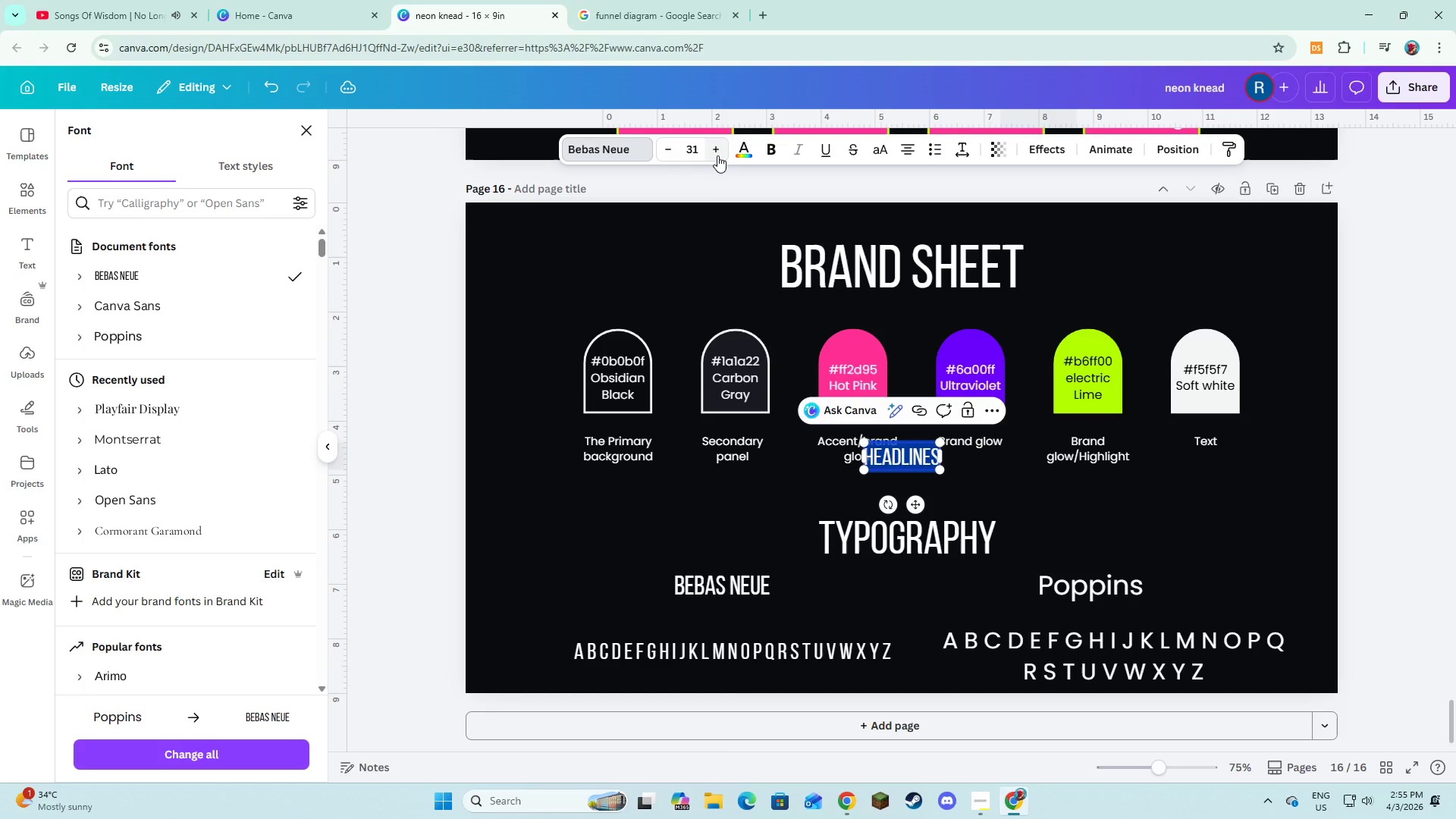 
left_click([662, 155])
 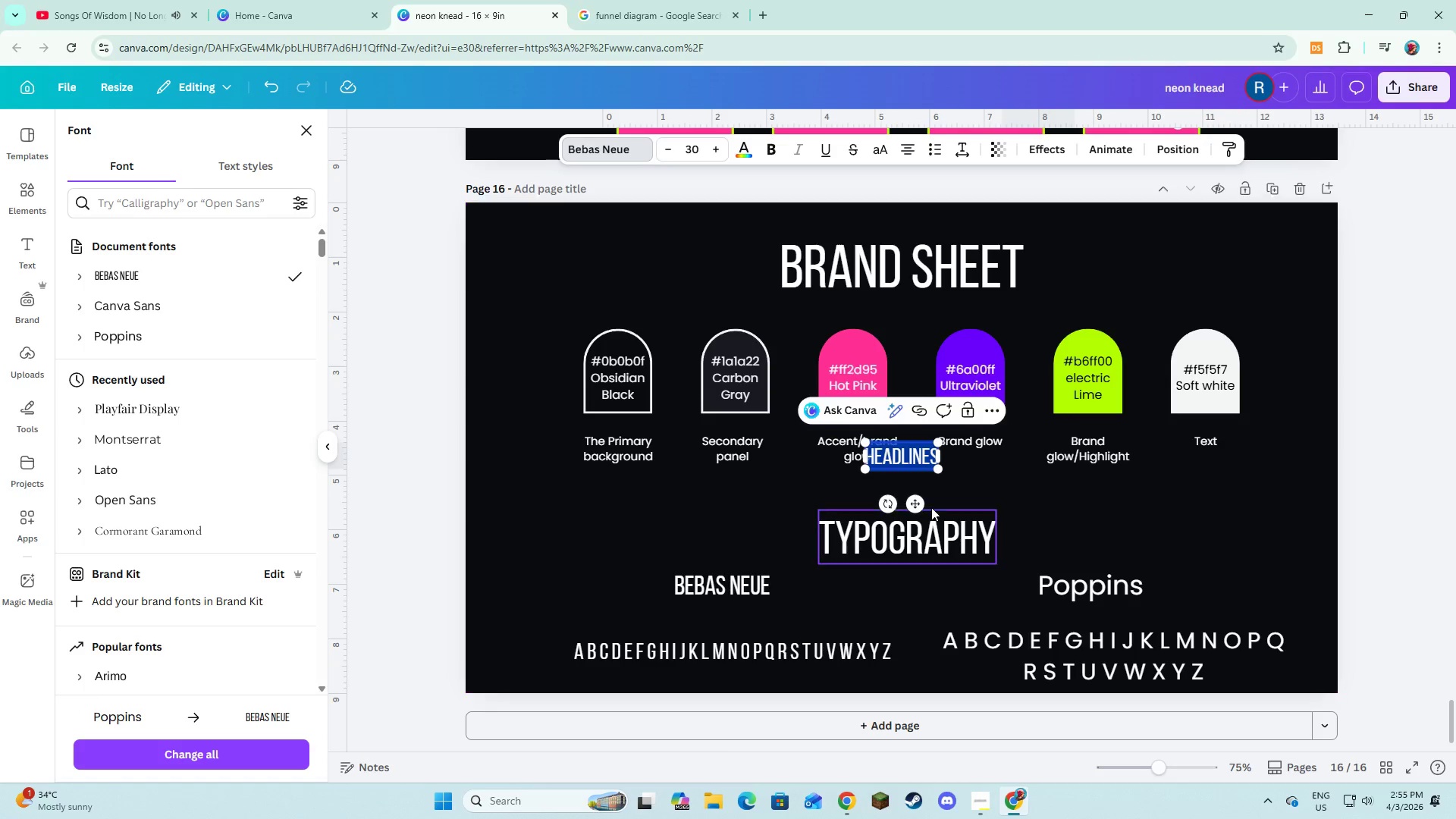 
left_click_drag(start_coordinate=[917, 507], to_coordinate=[734, 664])
 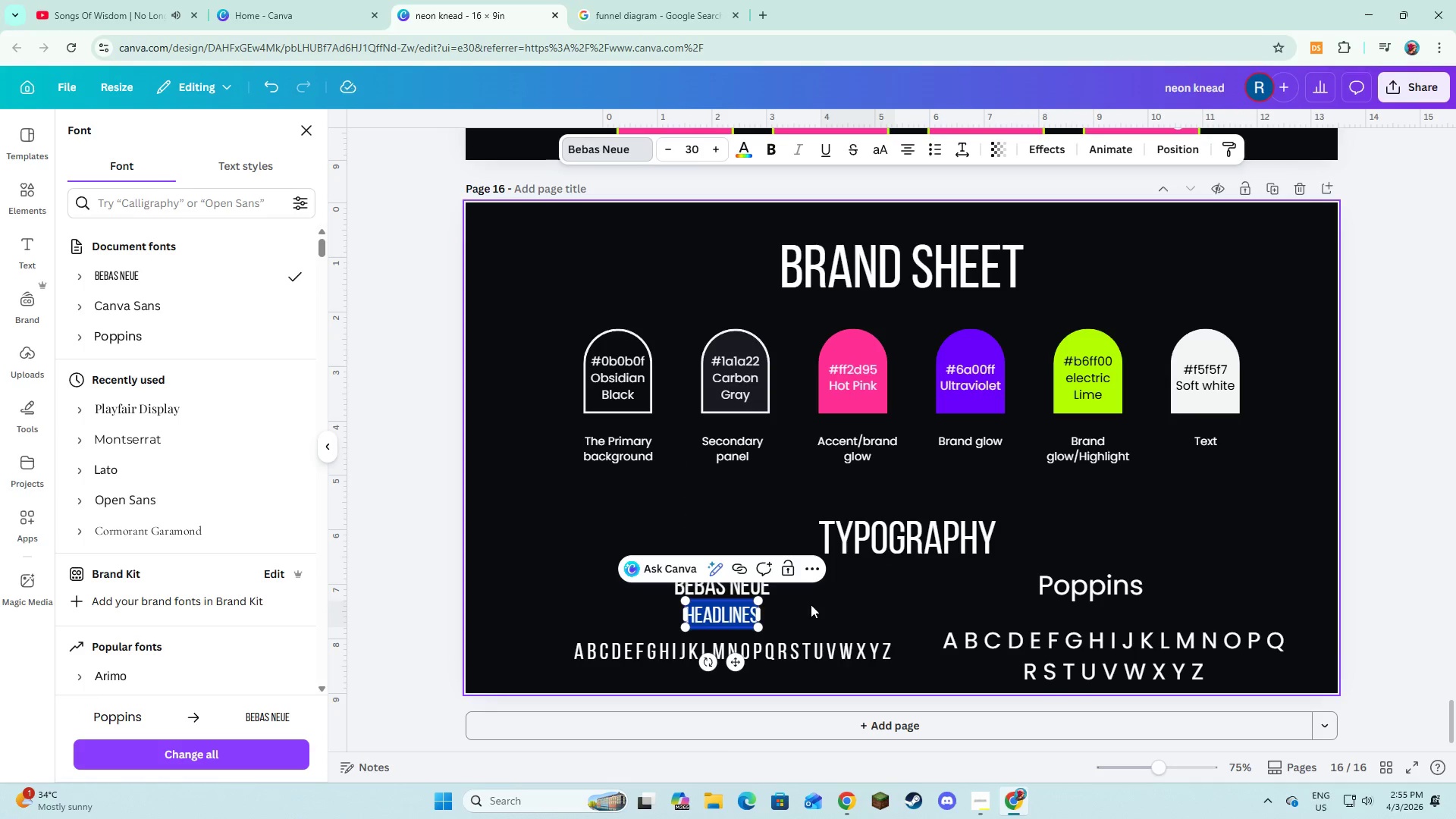 
left_click([811, 604])
 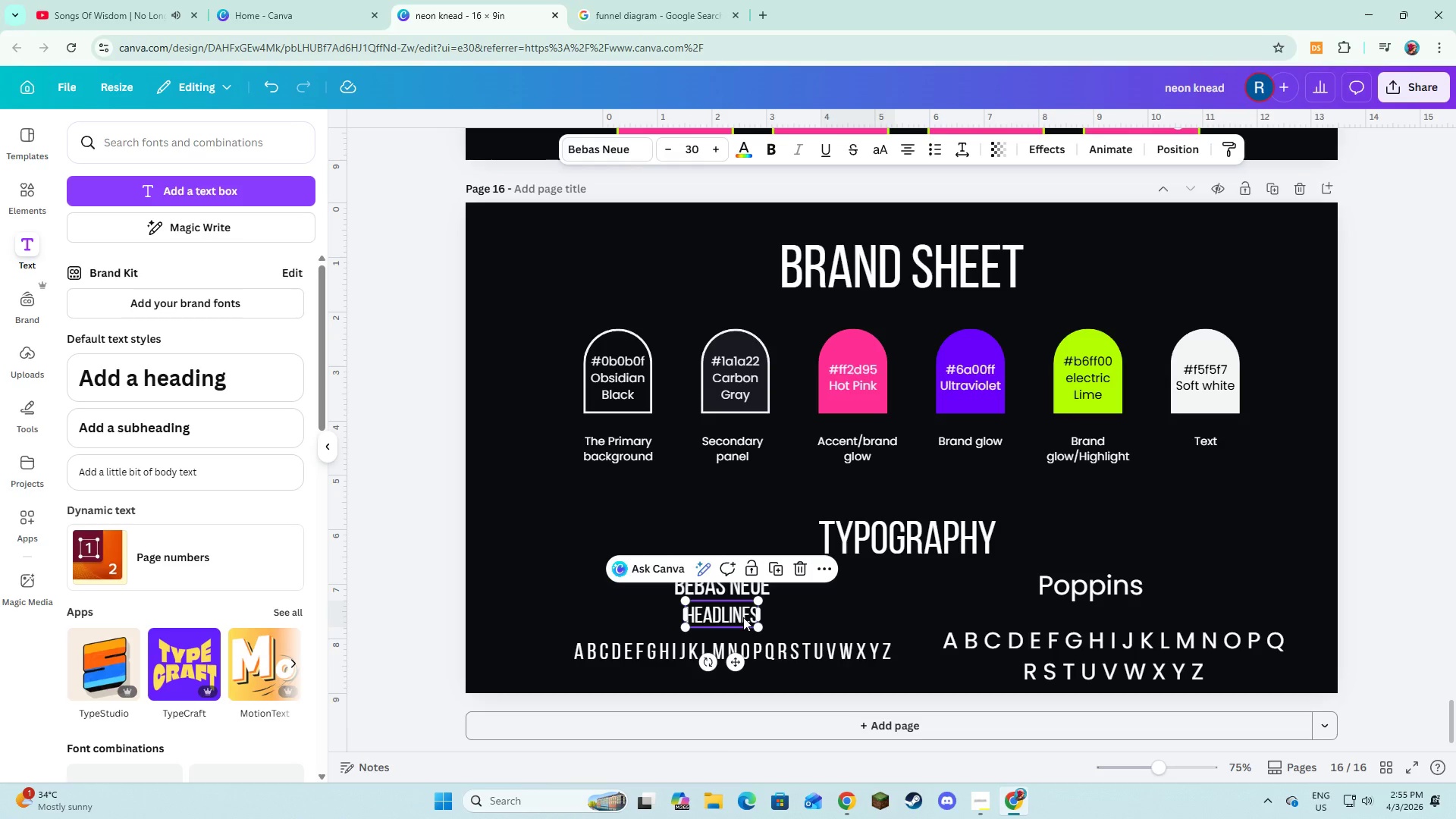 
left_click([852, 622])
 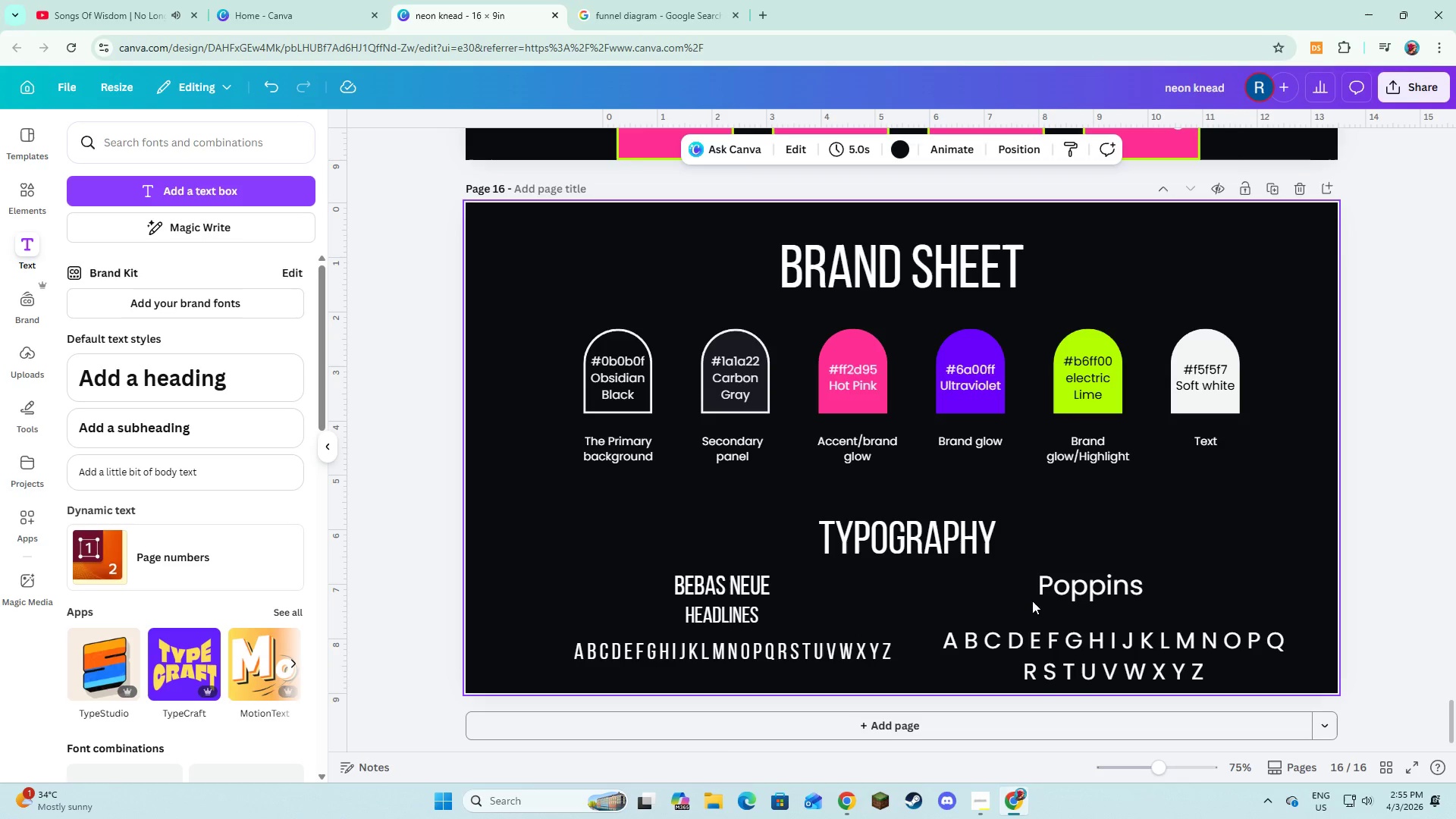 
left_click([1052, 592])
 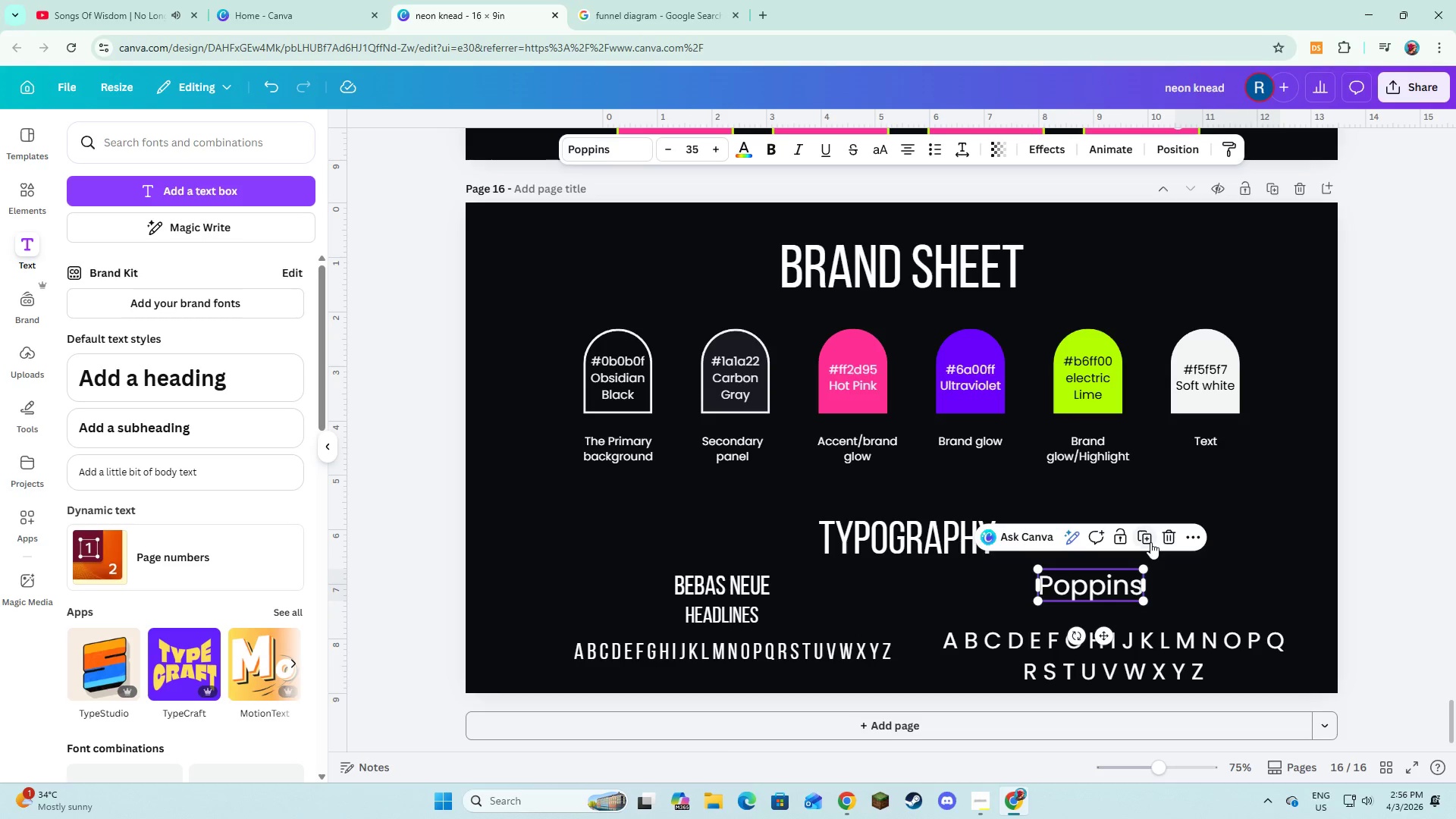 
left_click([1147, 538])
 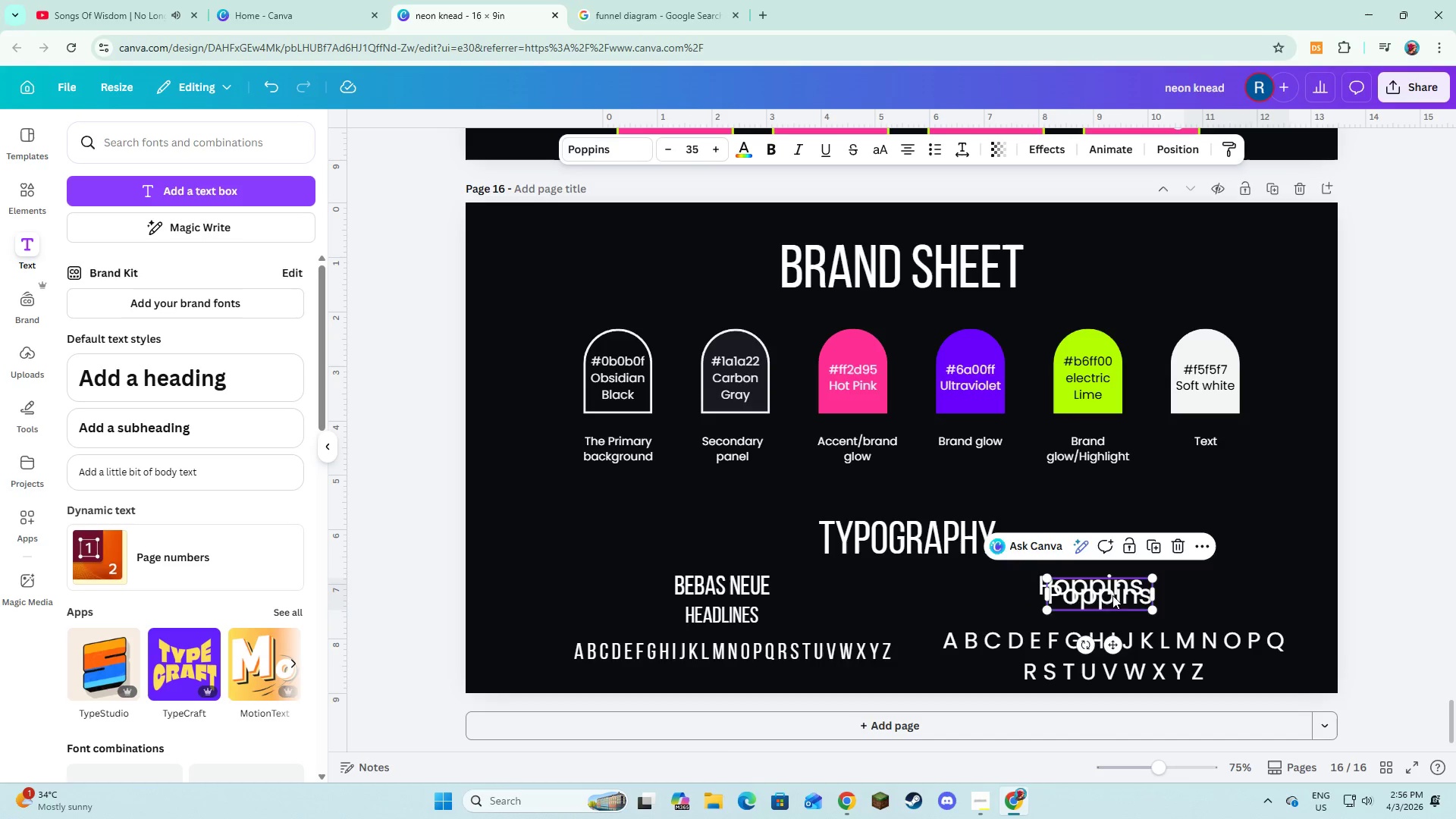 
left_click_drag(start_coordinate=[1112, 595], to_coordinate=[1107, 617])
 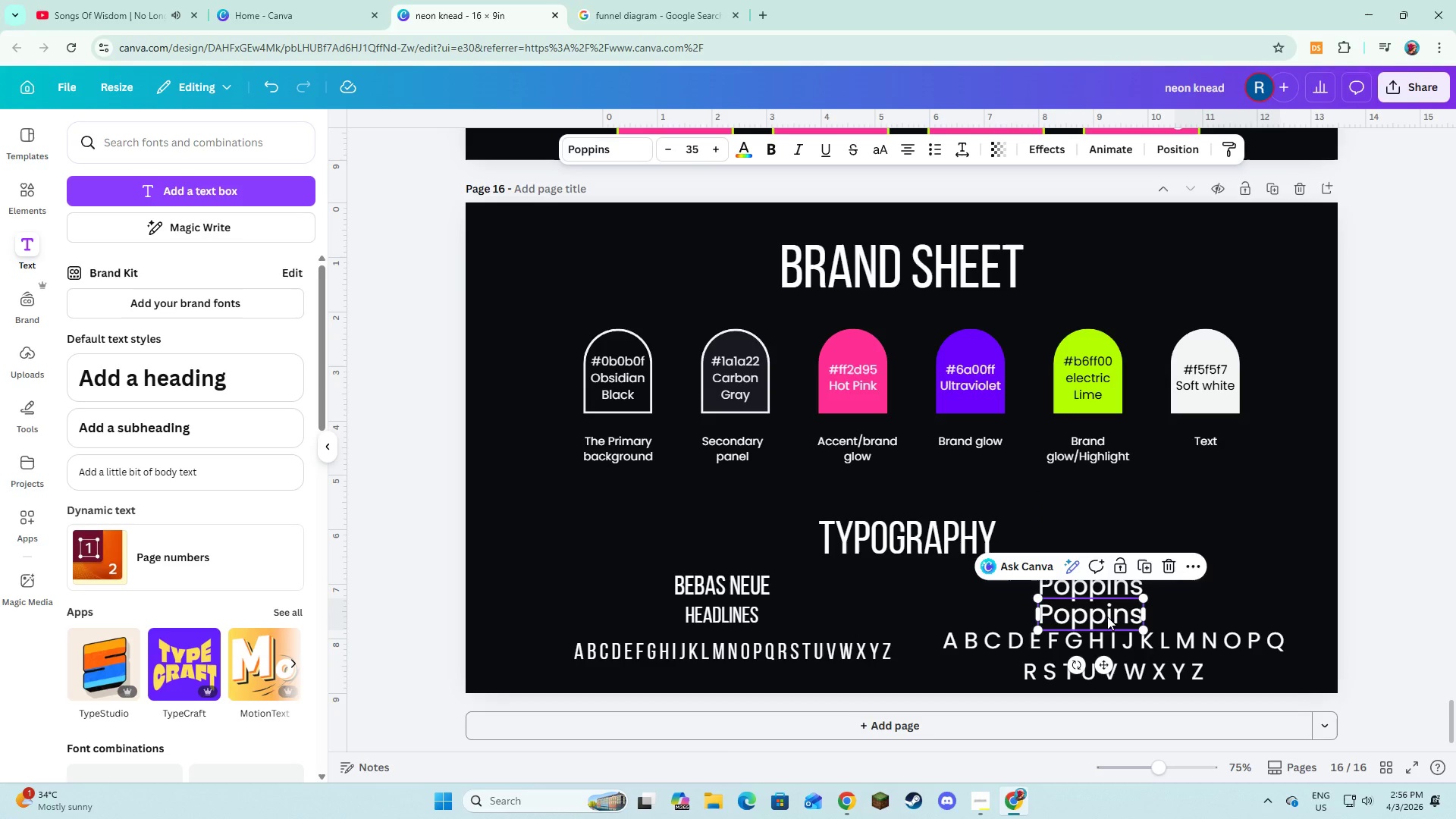 
left_click([1107, 617])
 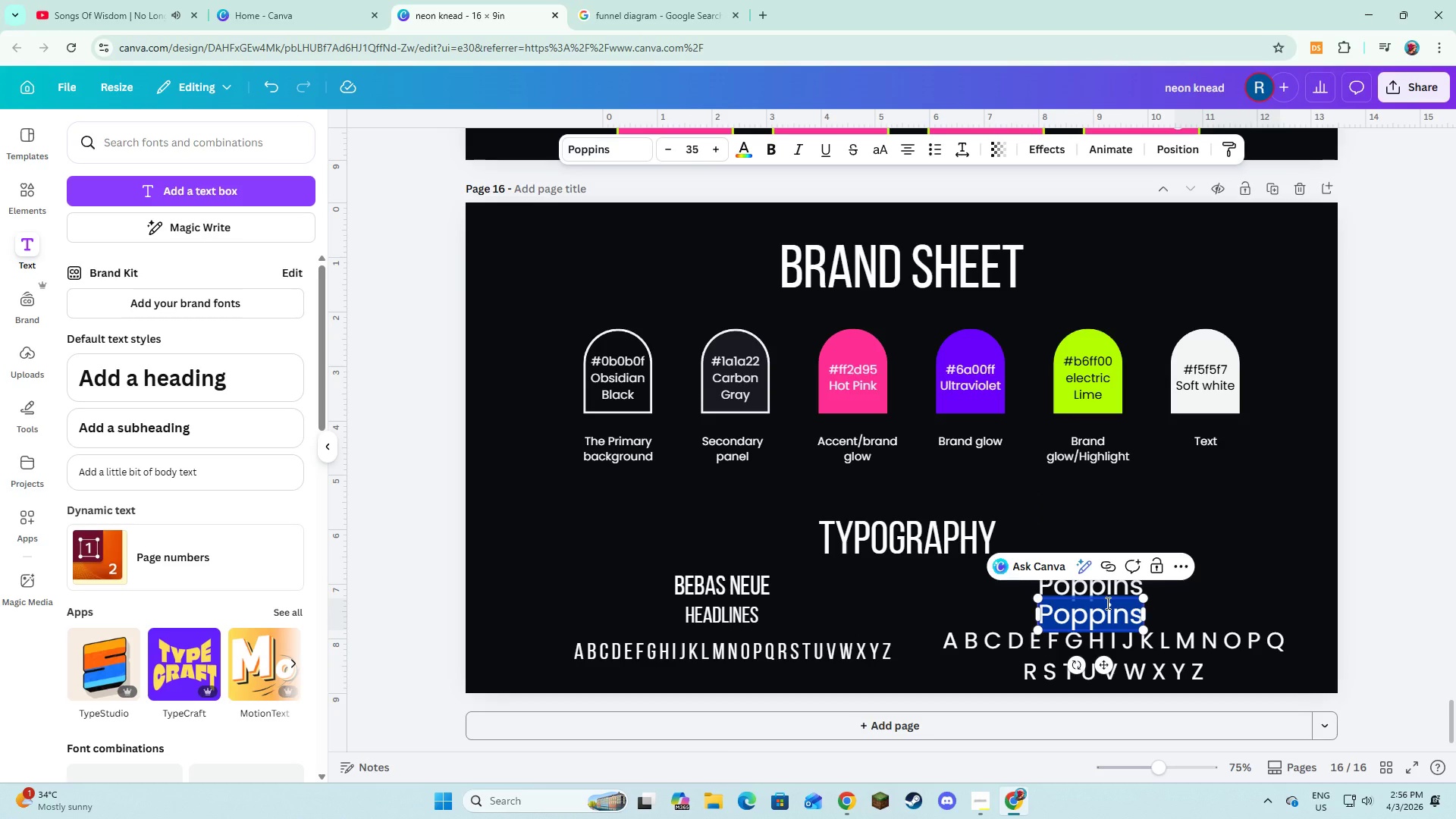 
type(Body)
key(Backspace)
key(Backspace)
key(Backspace)
key(Backspace)
type(B)
key(Backspace)
type(body)
 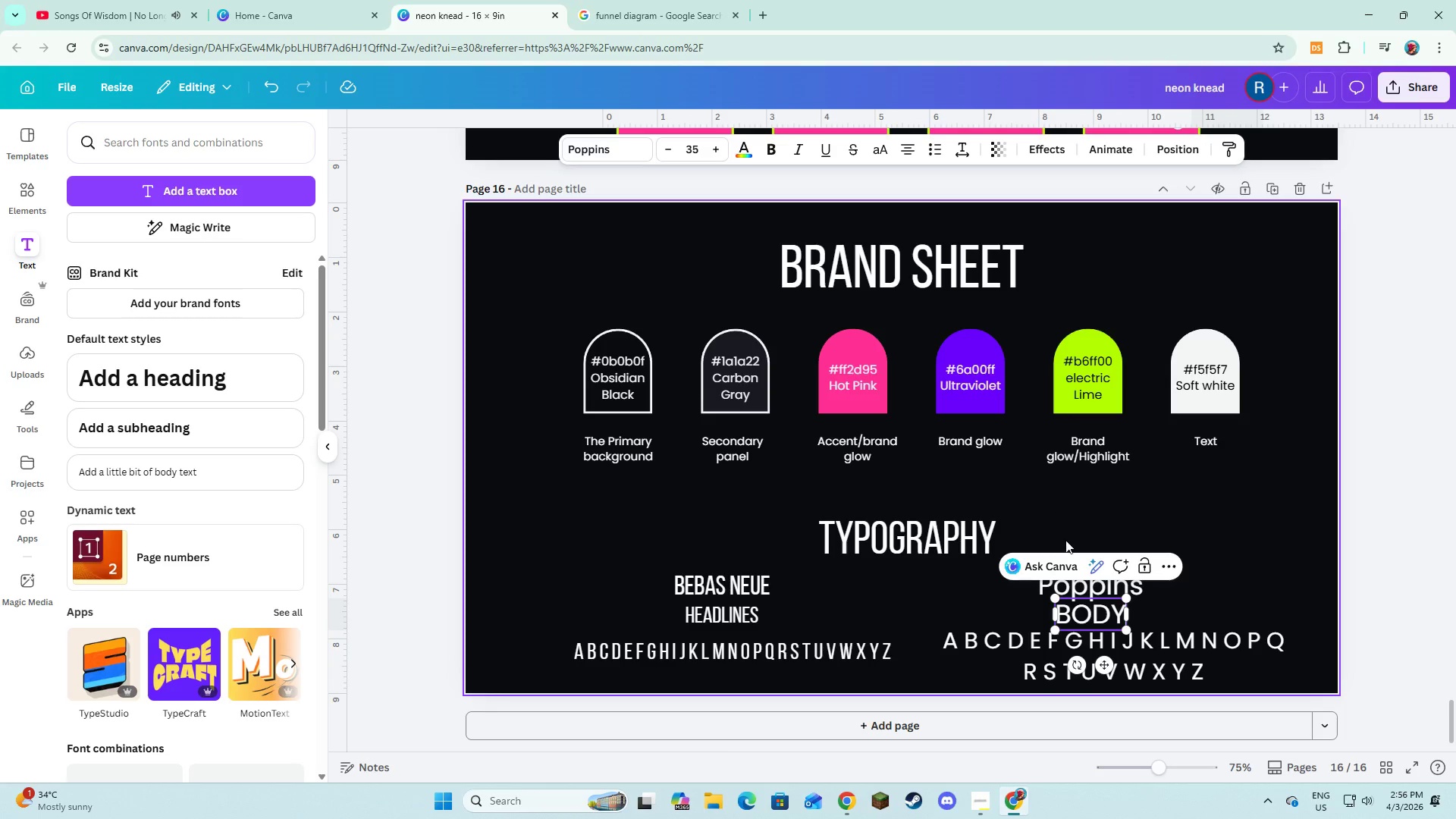 
left_click([976, 614])
 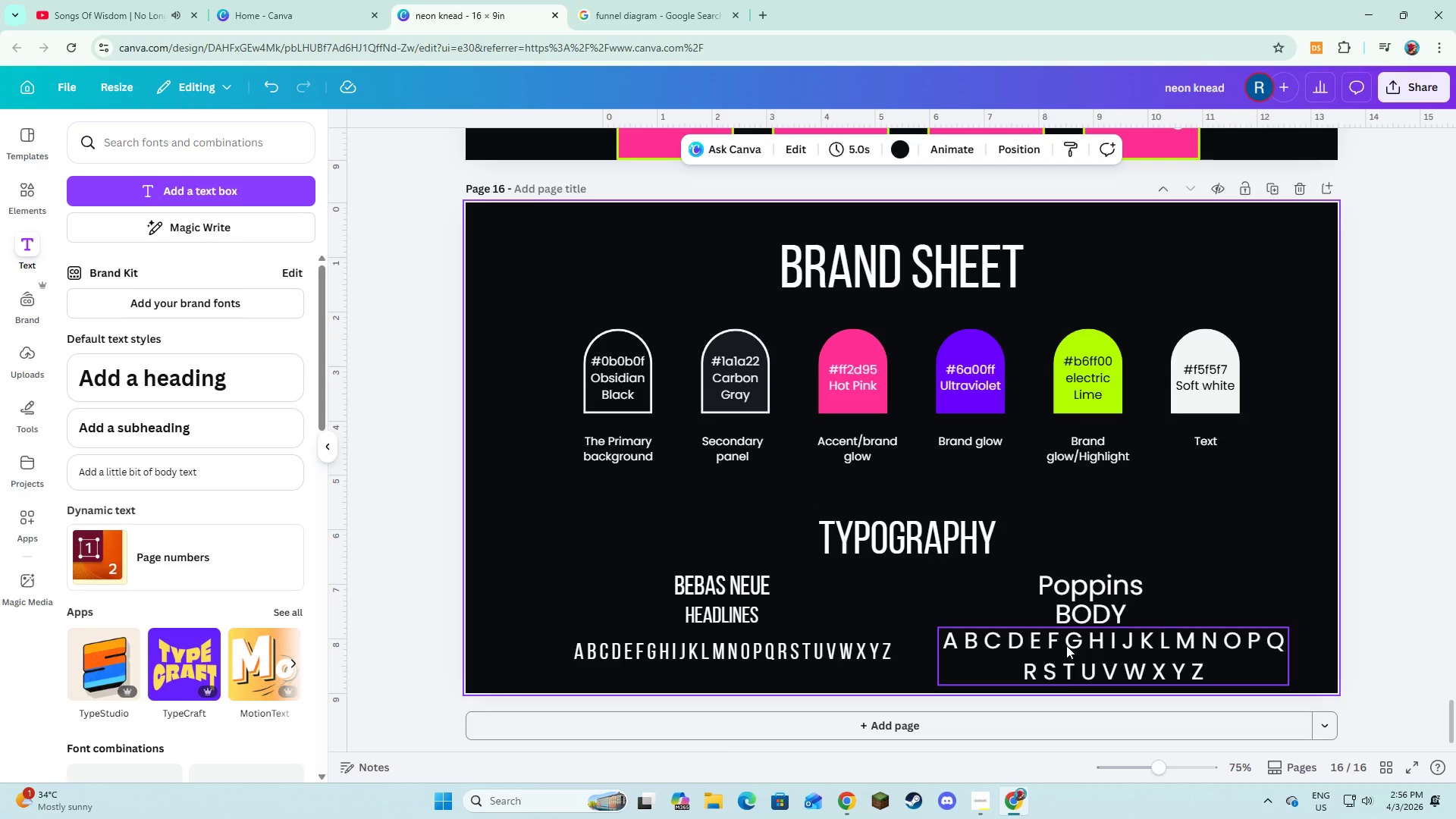 
left_click([1066, 645])
 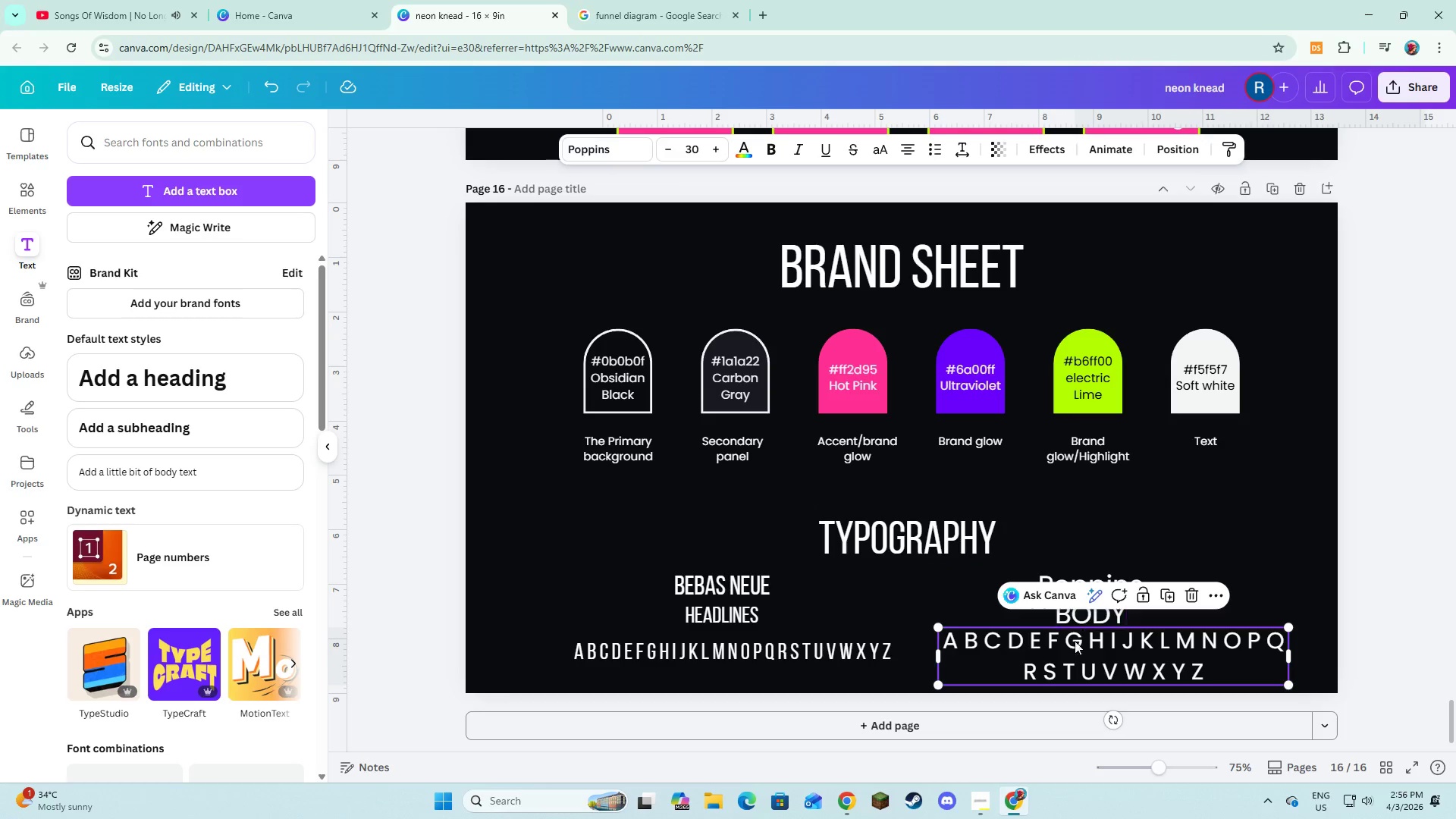 
left_click([990, 615])
 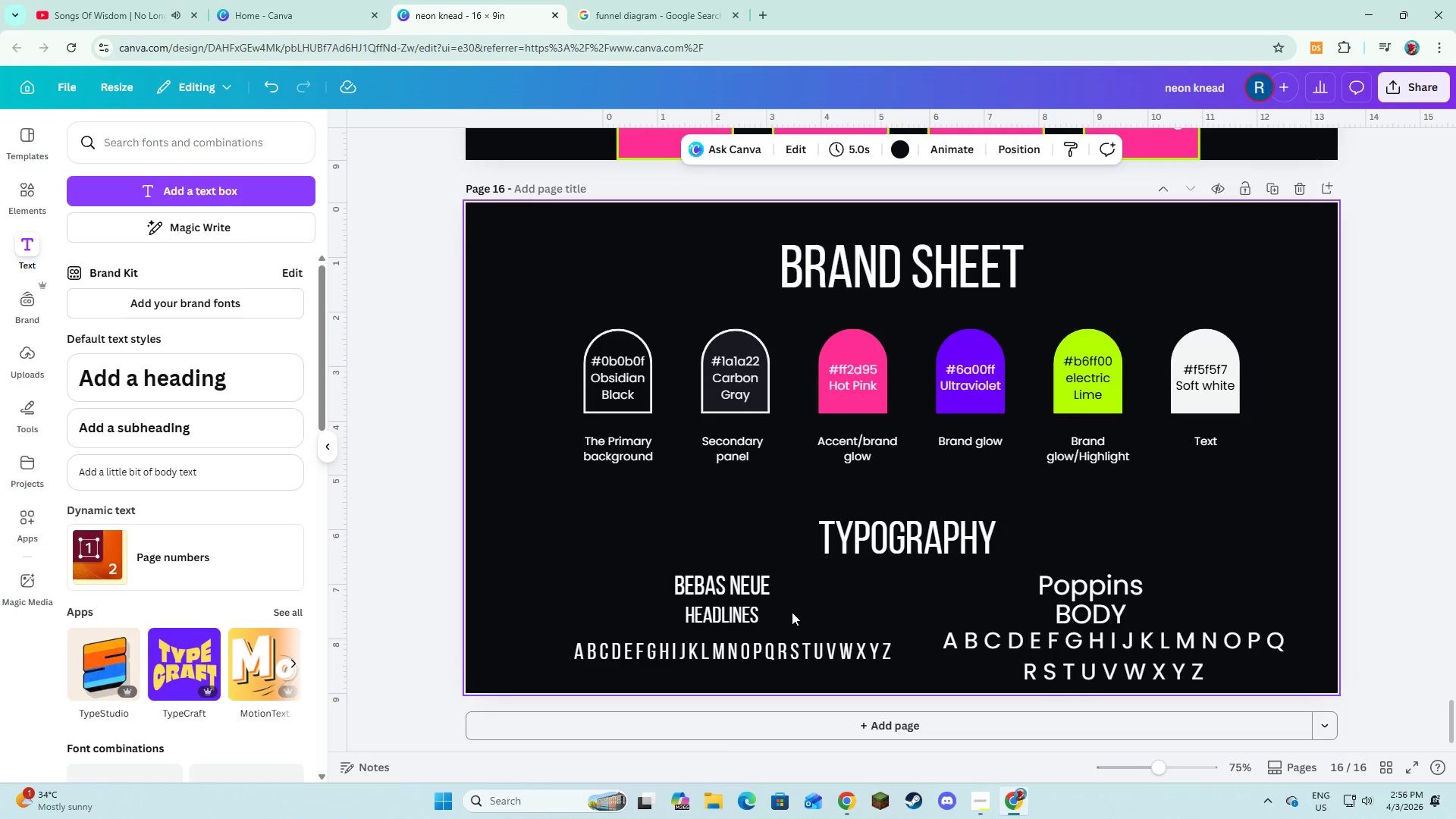 
hold_key(key=ShiftLeft, duration=1.5)
left_click([735, 582])
 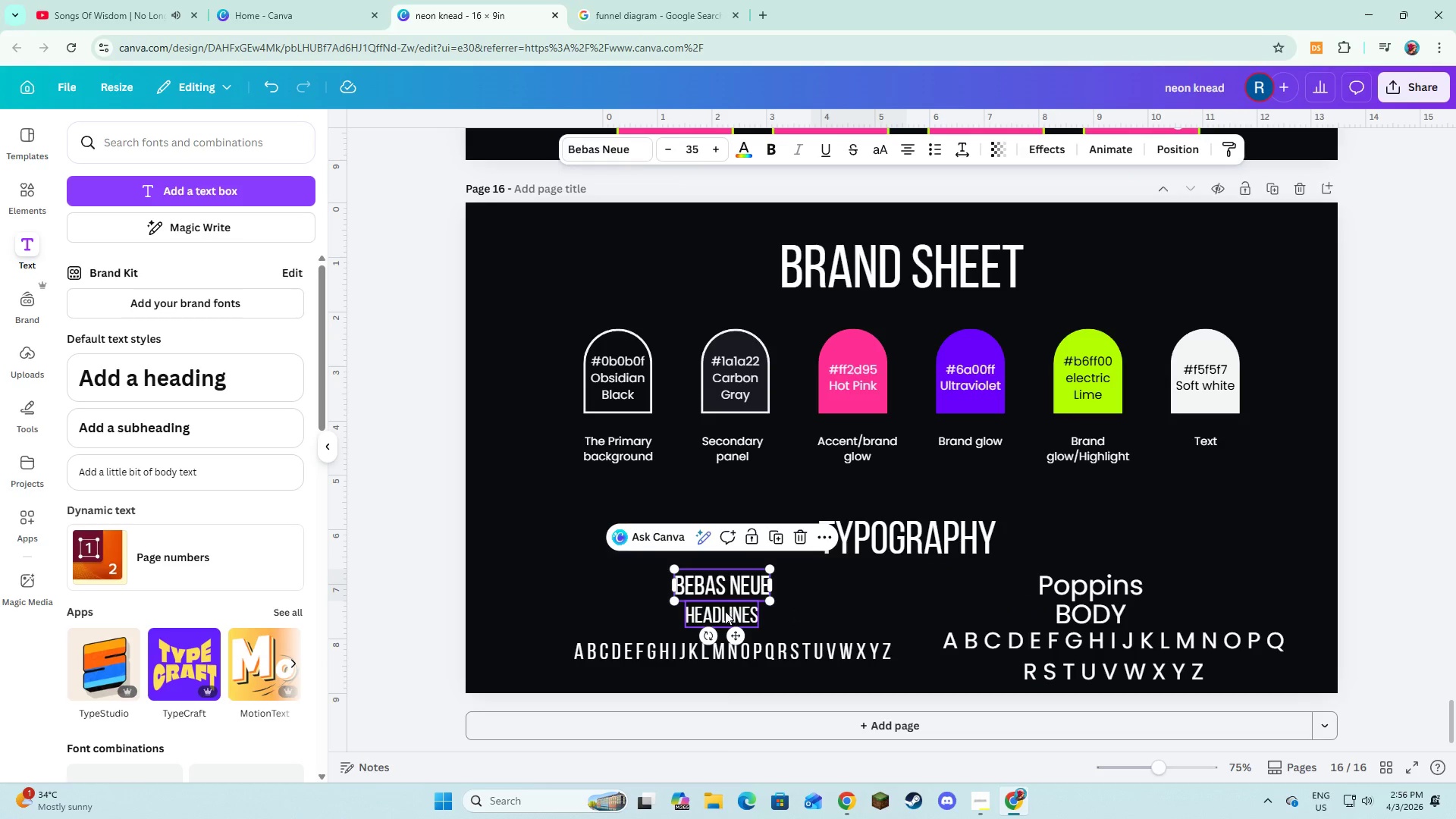 
left_click([725, 611])
 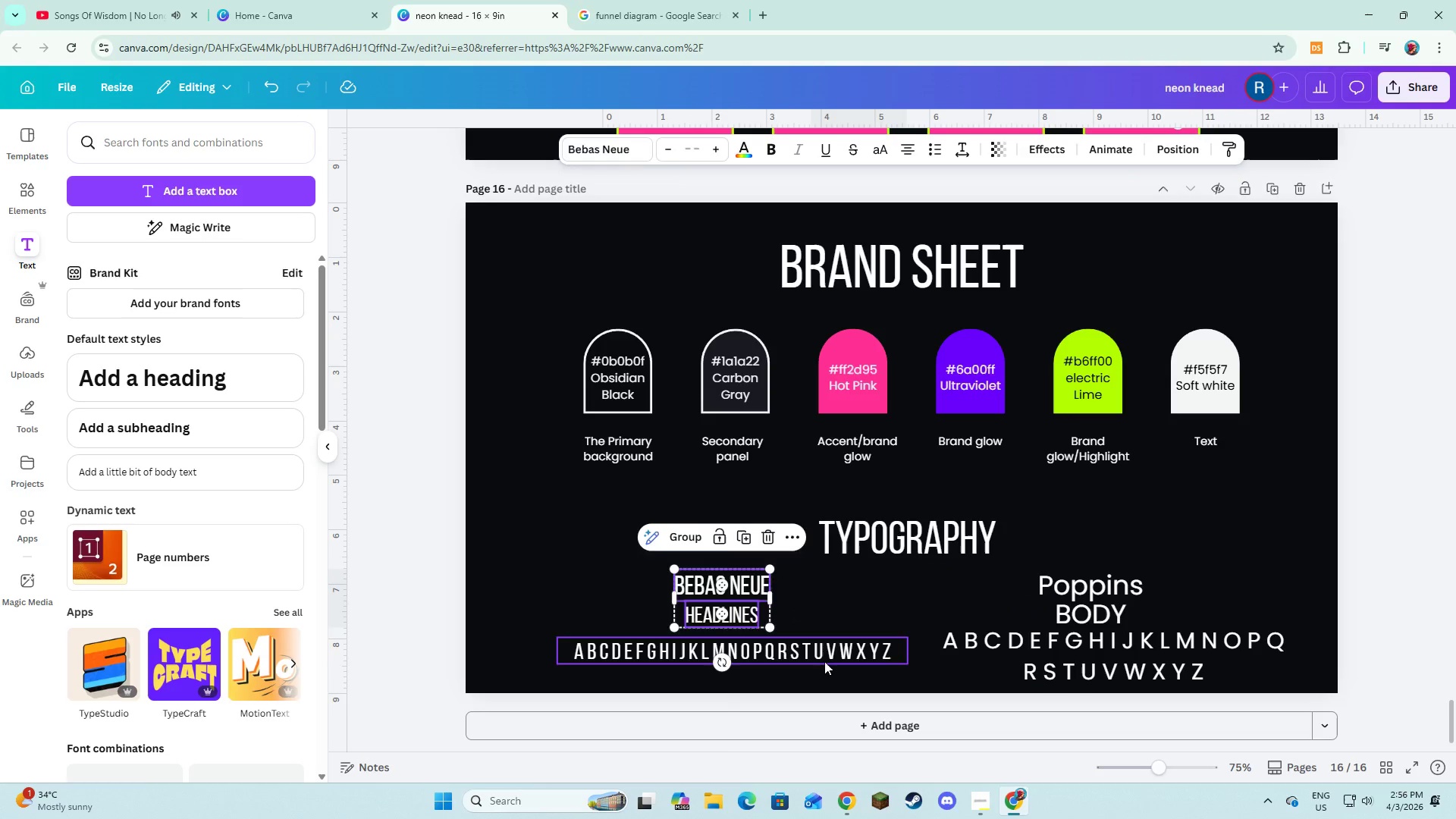 
double_click([824, 661])
 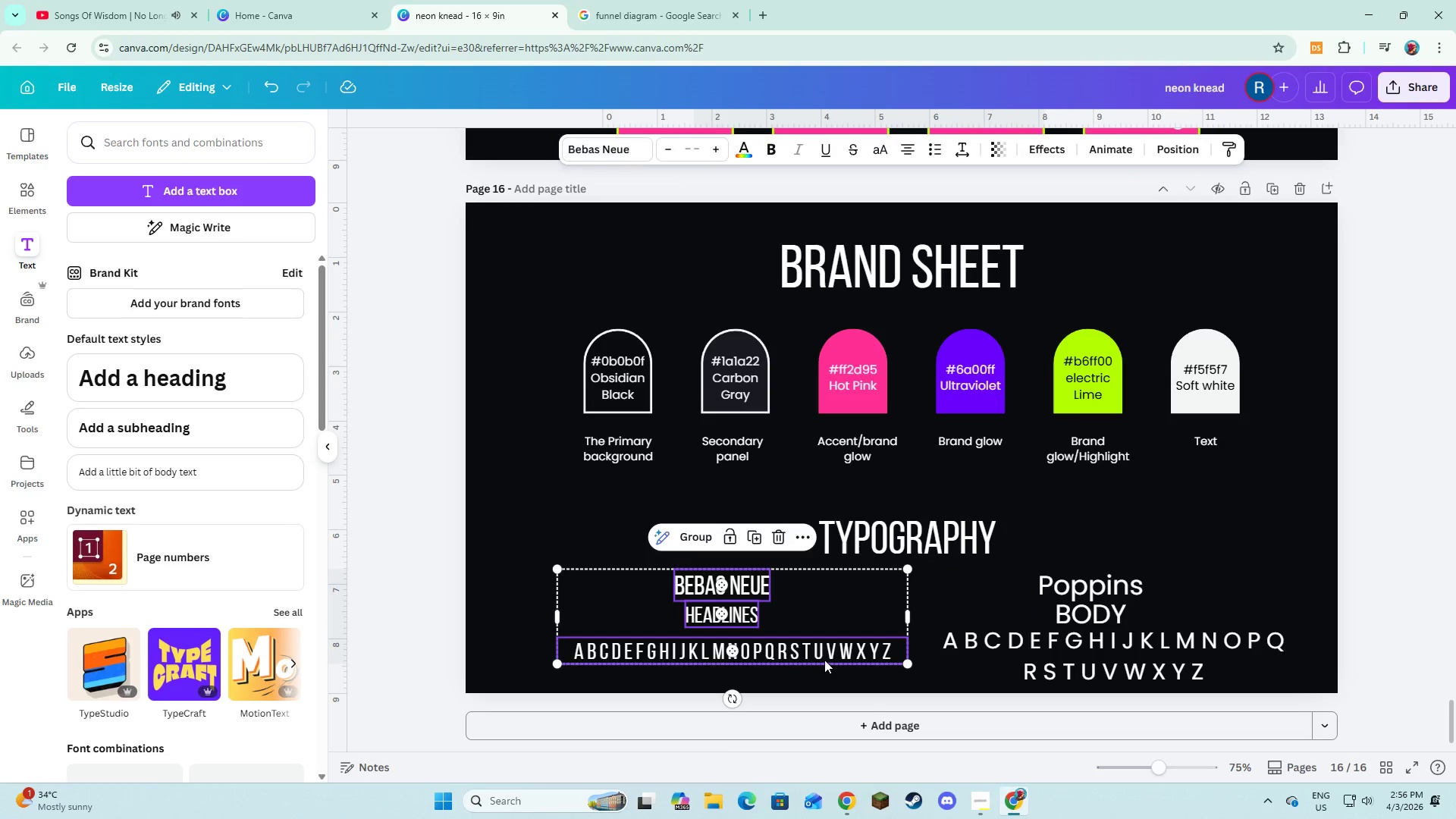 
key(Shift+ShiftLeft)
 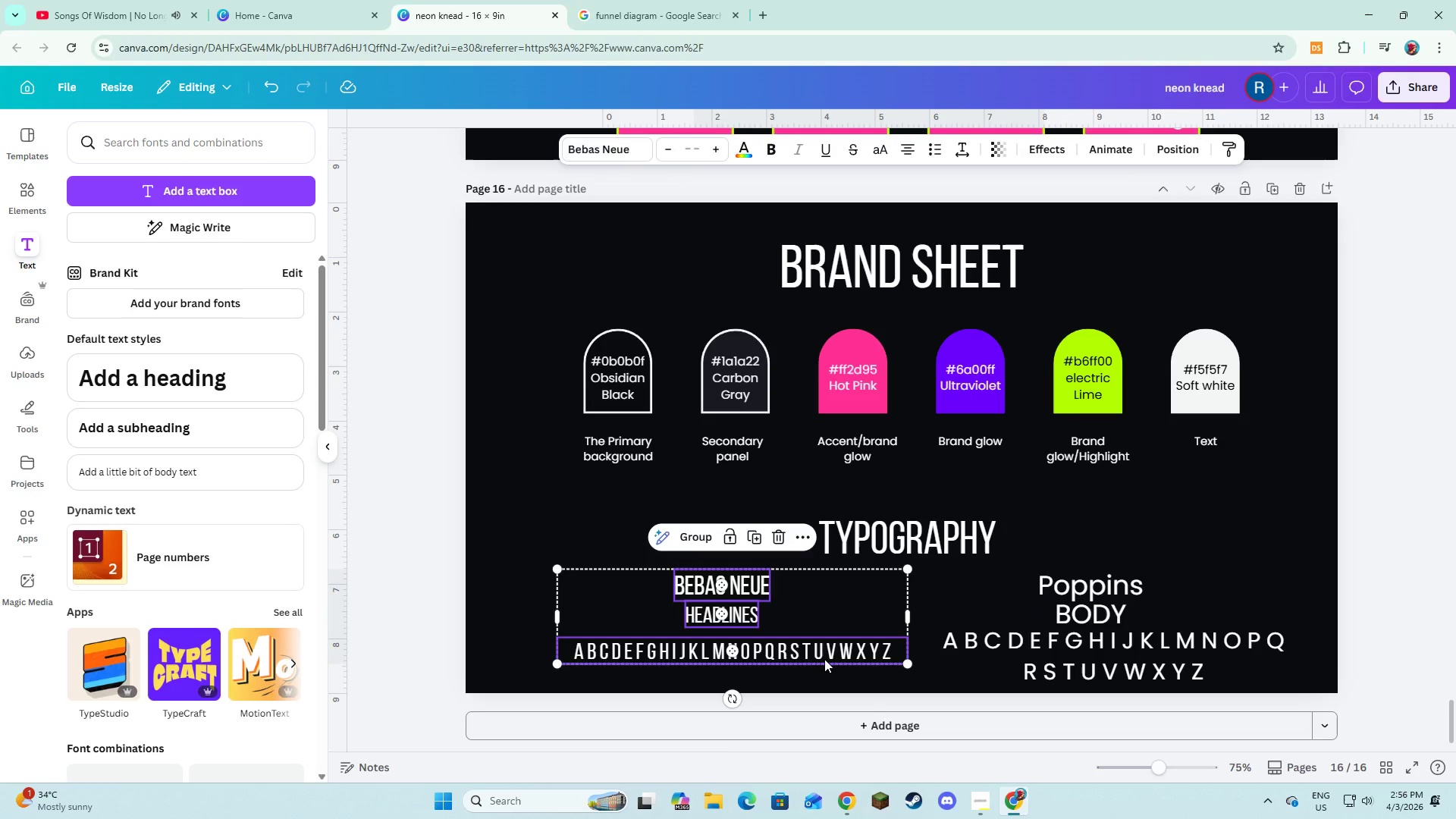 
key(Shift+ShiftLeft)
 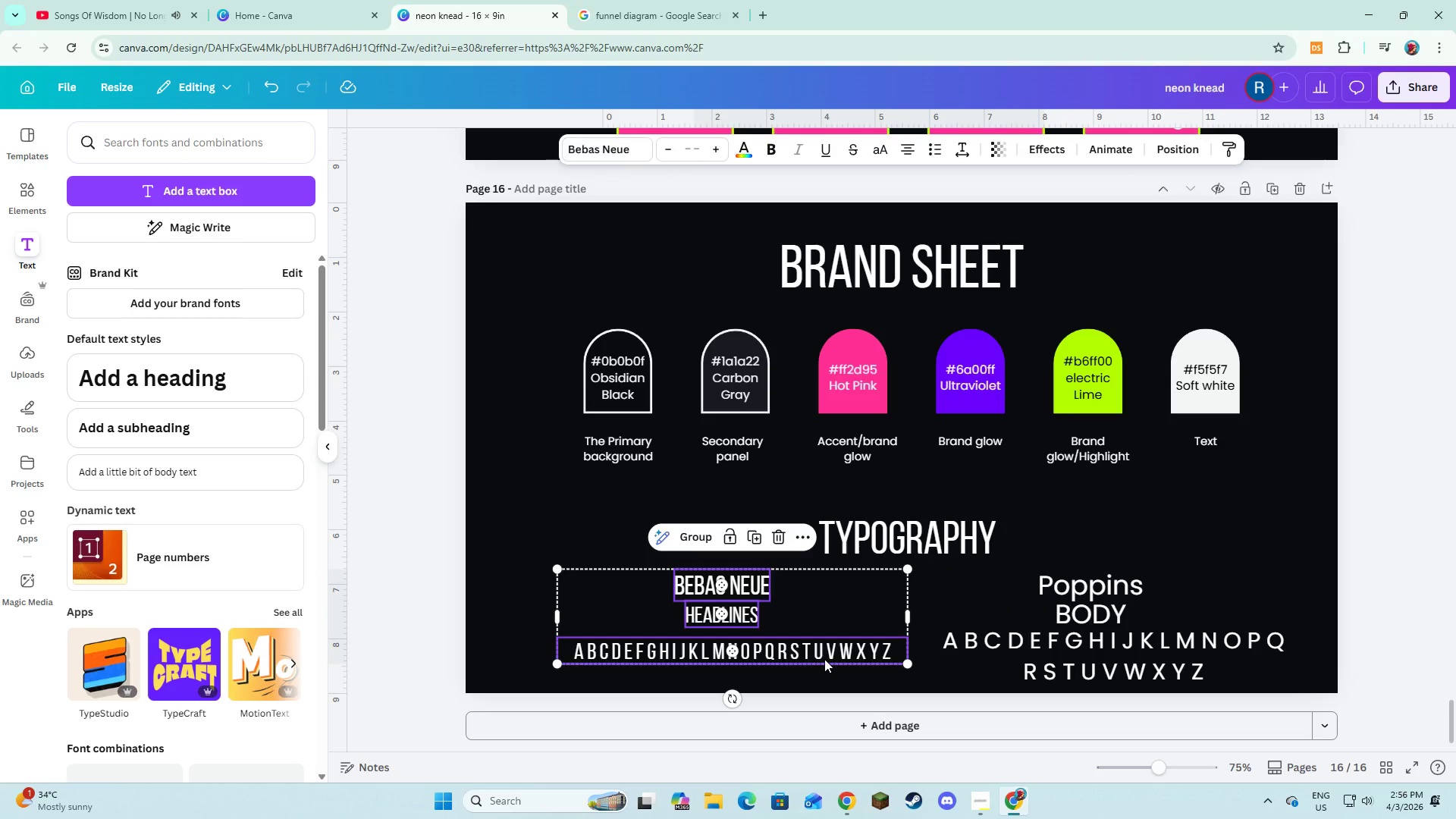 
key(Shift+ShiftLeft)
 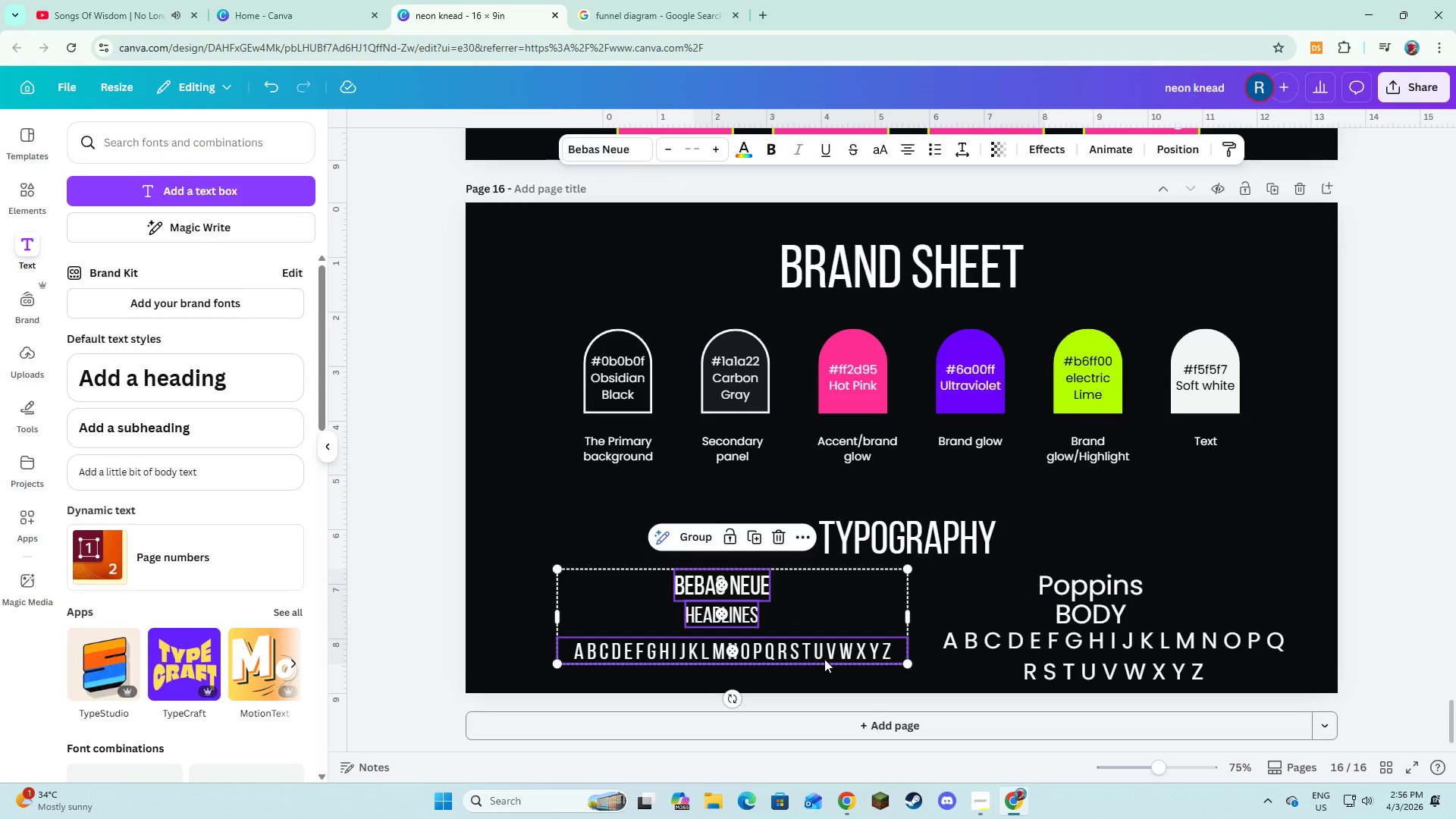 
key(Shift+ShiftLeft)
 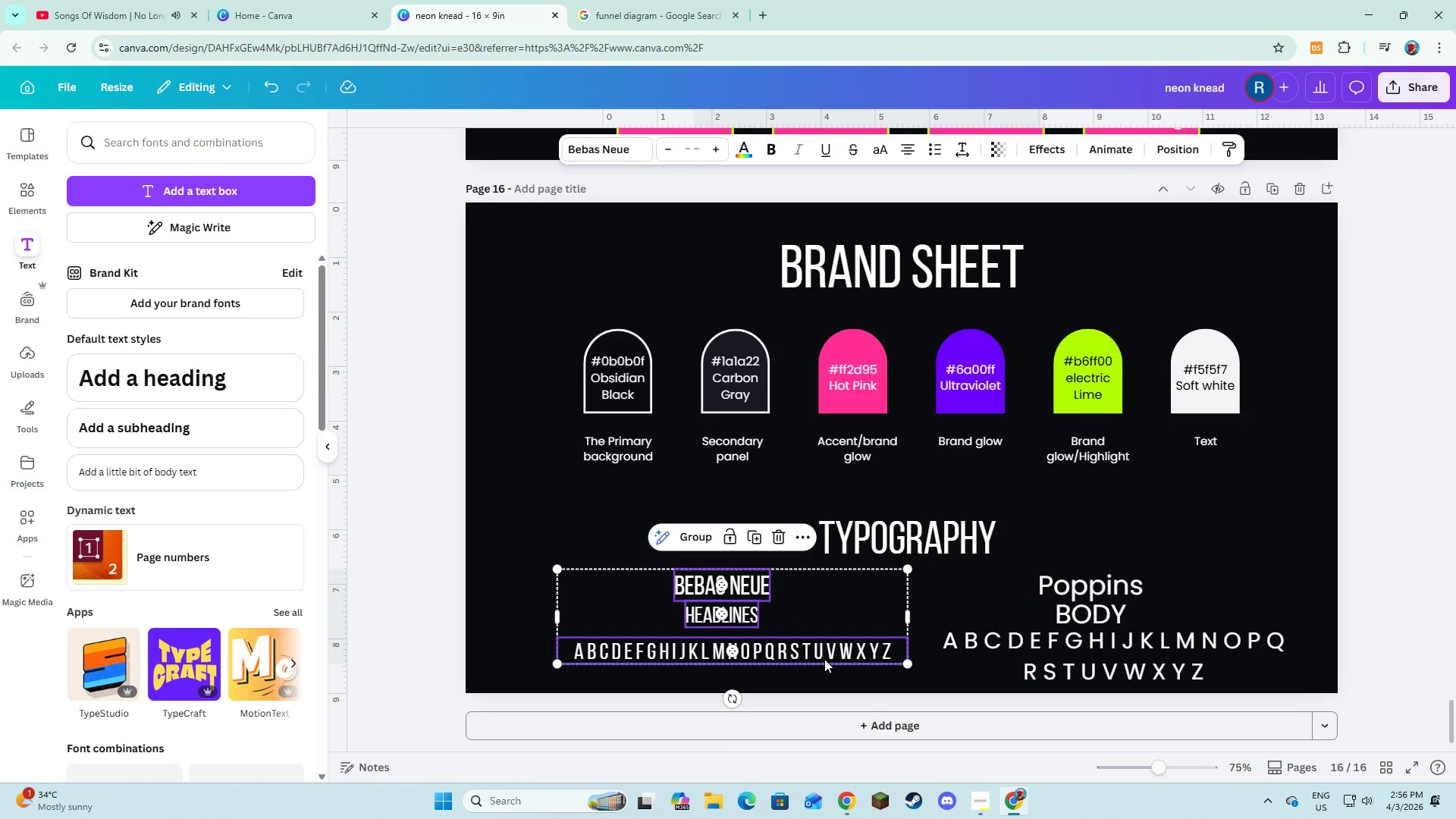 
hold_key(key=ShiftLeft, duration=15.59)
left_click_drag(start_coordinate=[824, 659], to_coordinate=[790, 663])
 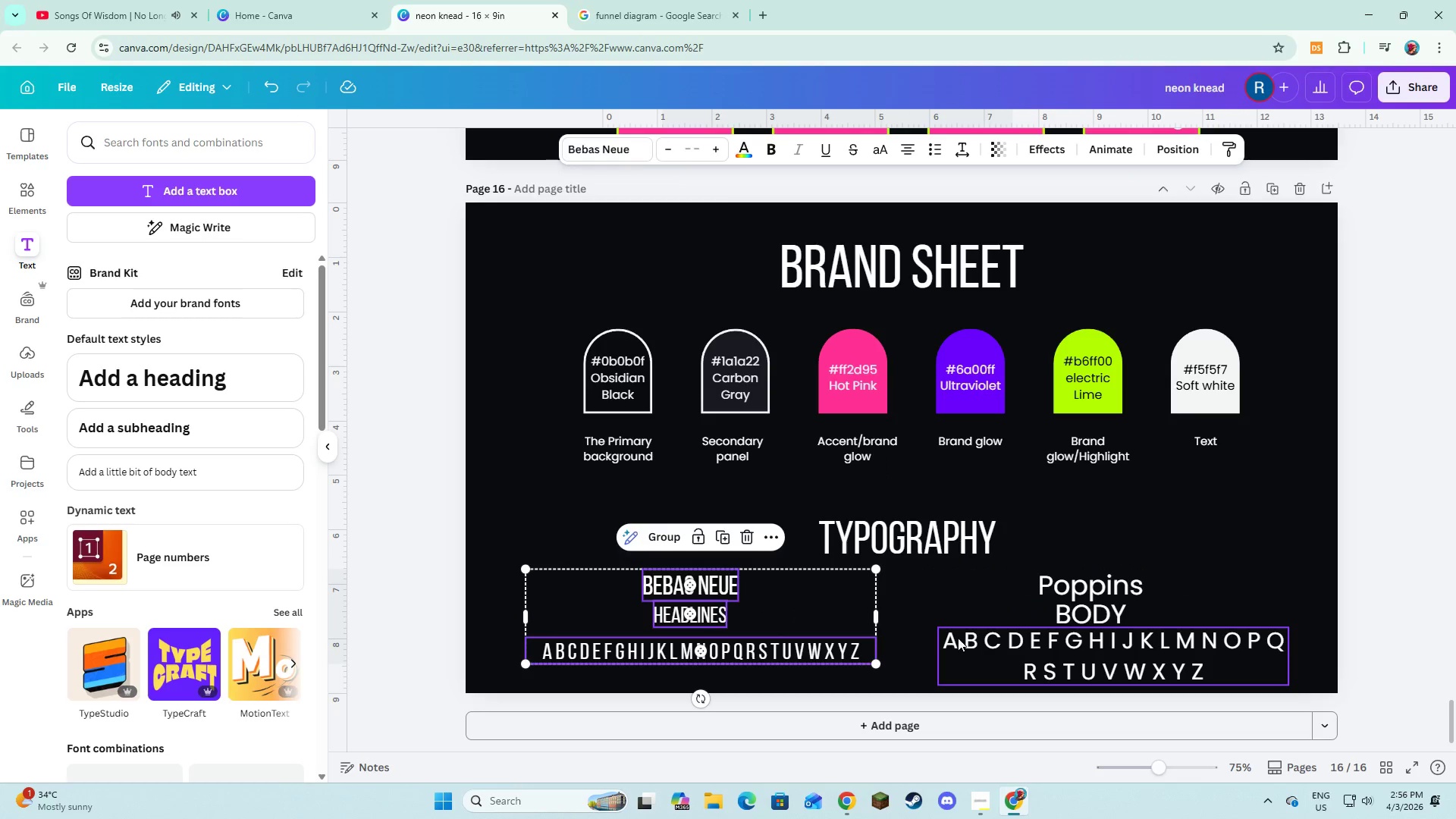 
left_click([958, 638])
 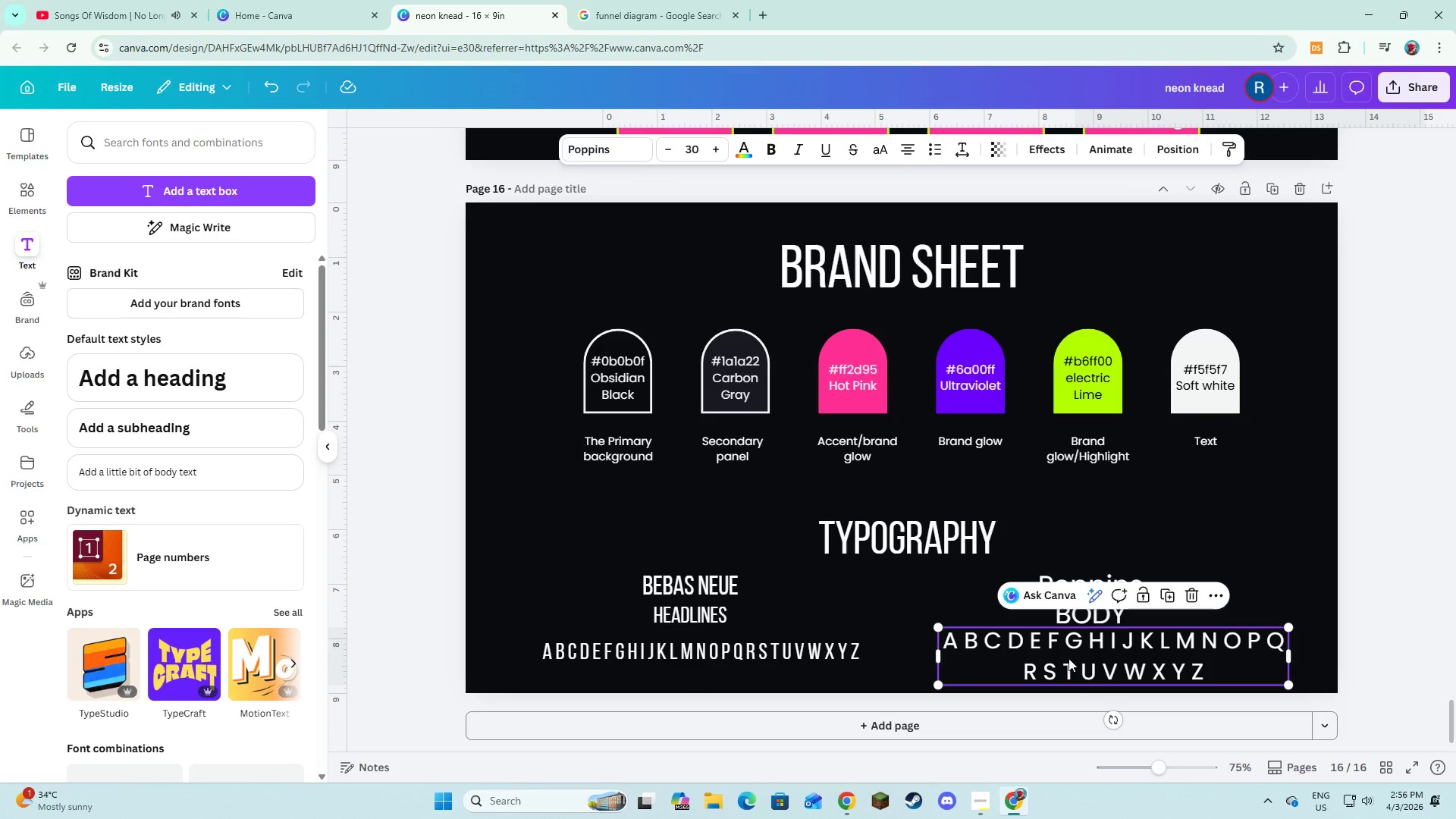 
left_click_drag(start_coordinate=[1068, 658], to_coordinate=[1034, 658])
 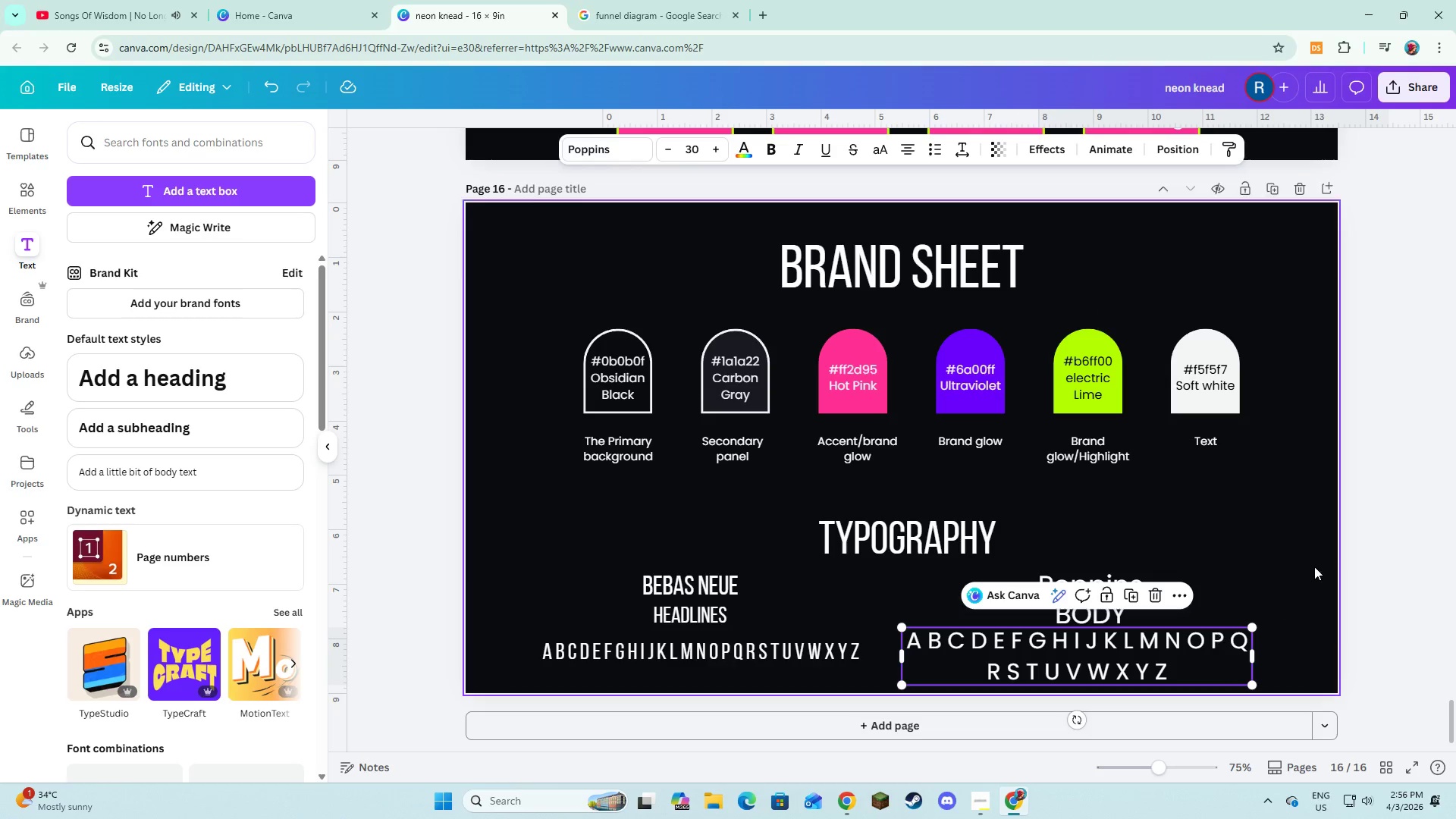 
left_click([1316, 564])
 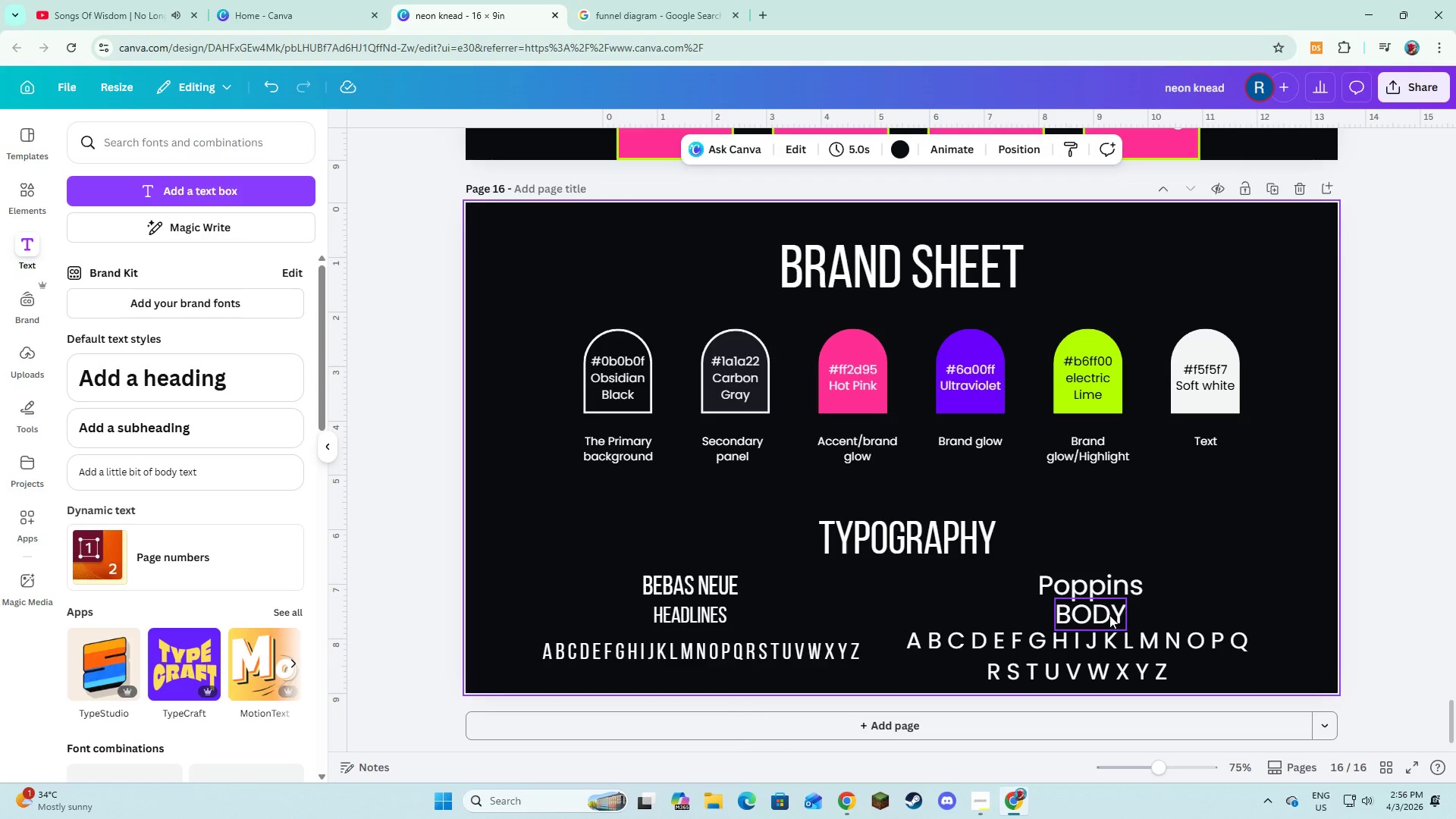 
left_click([1109, 615])
 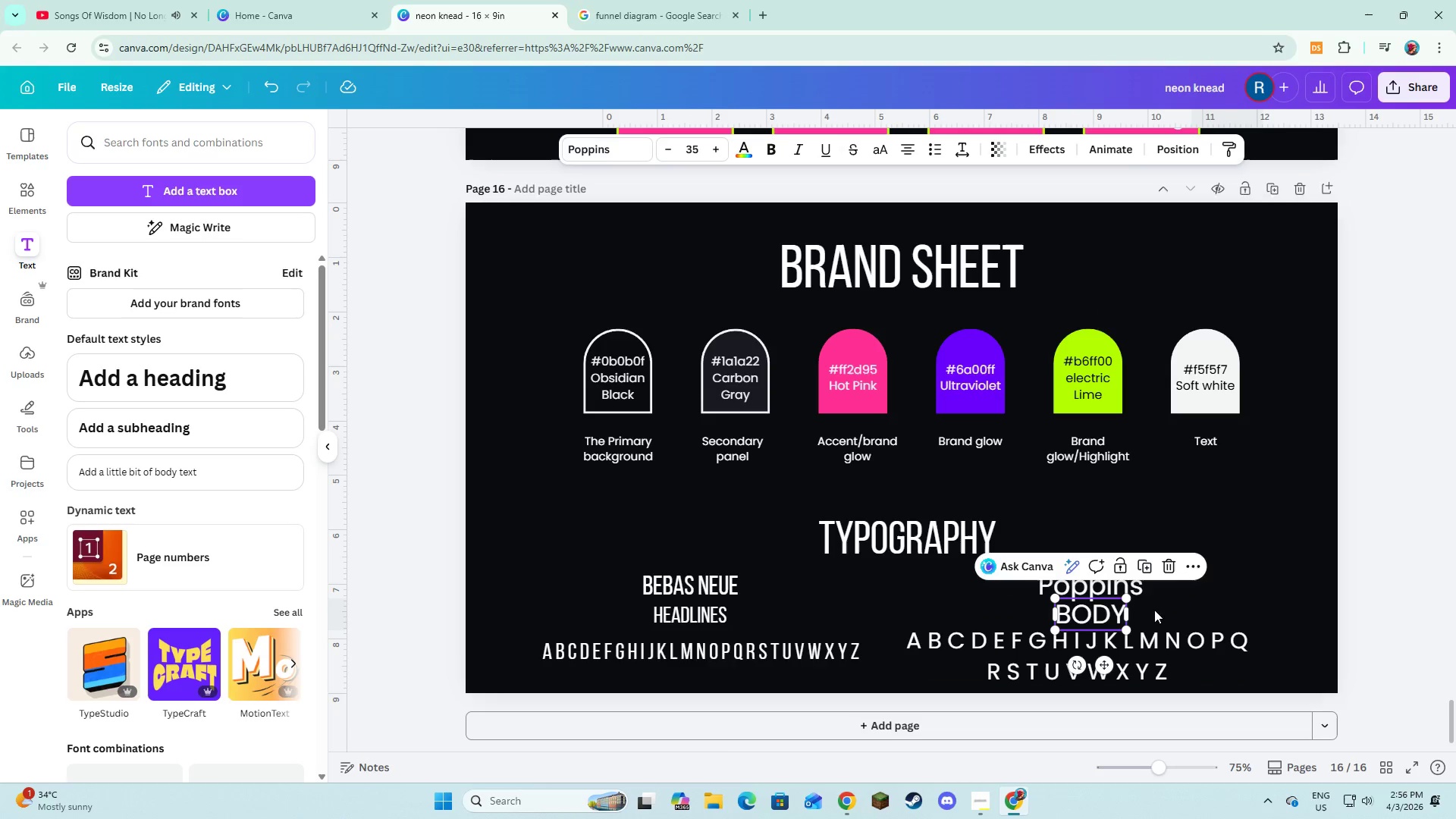 
left_click([1179, 605])
 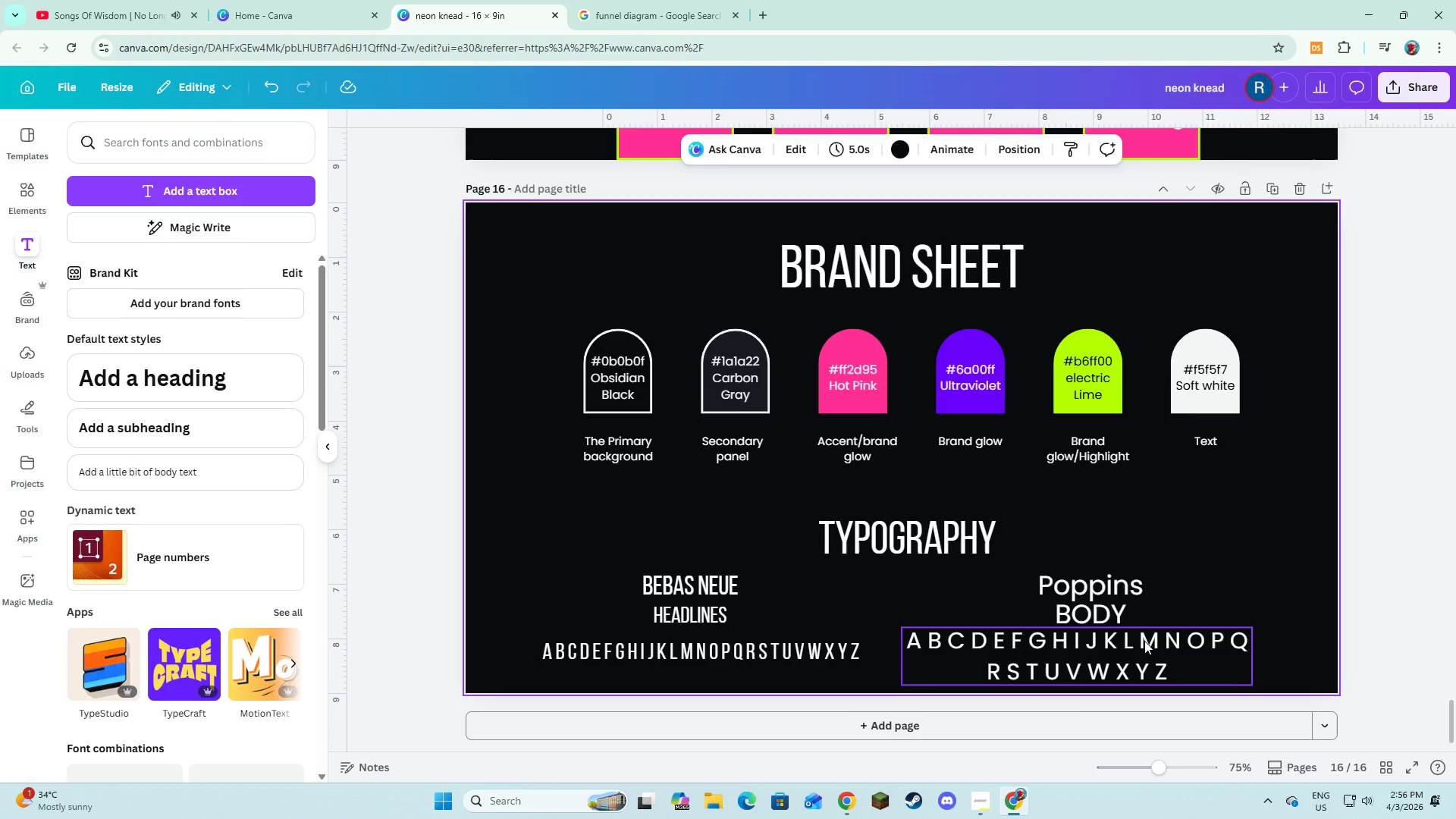 
left_click_drag(start_coordinate=[1144, 641], to_coordinate=[1153, 643])
 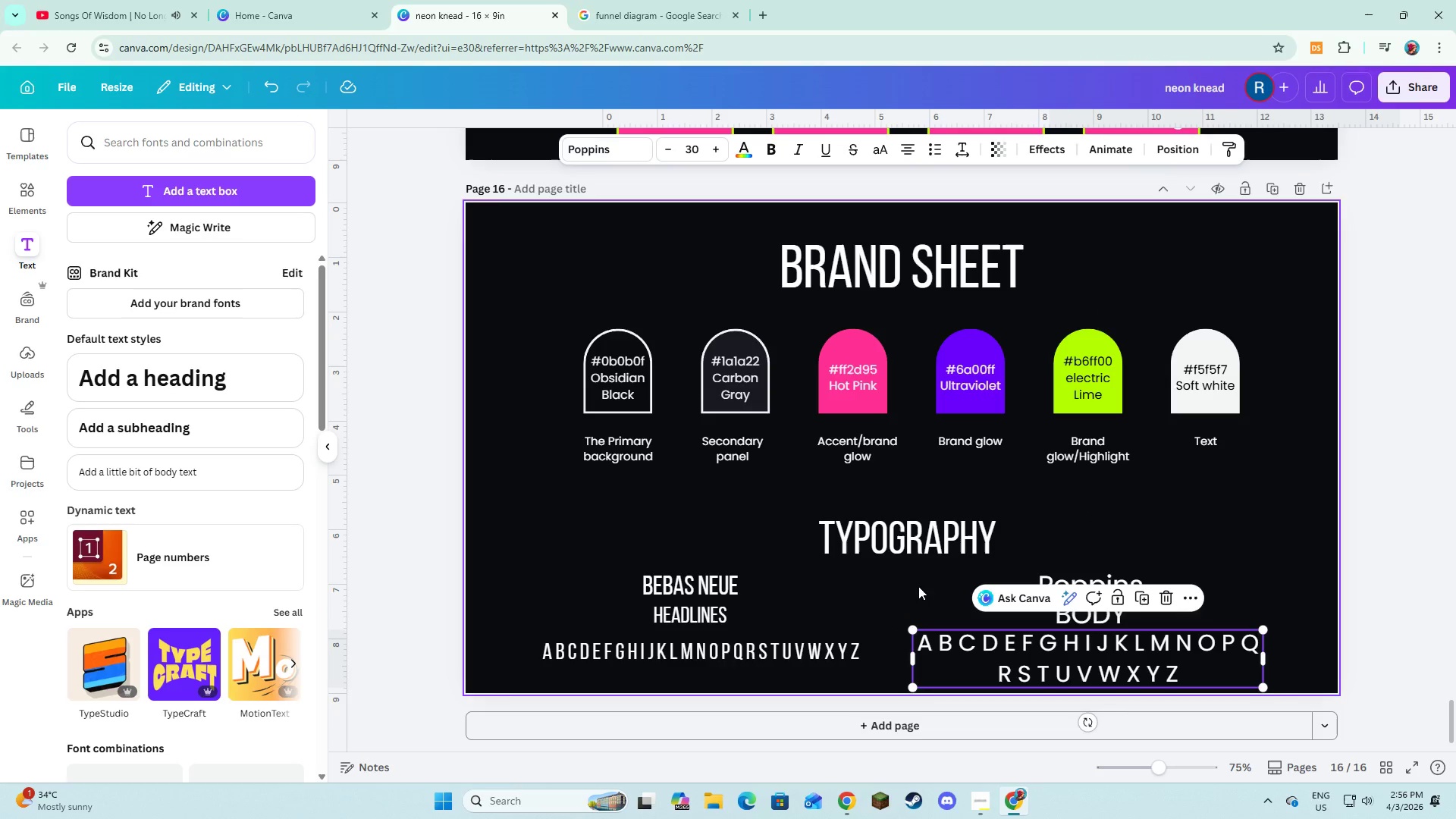 
left_click([918, 586])
 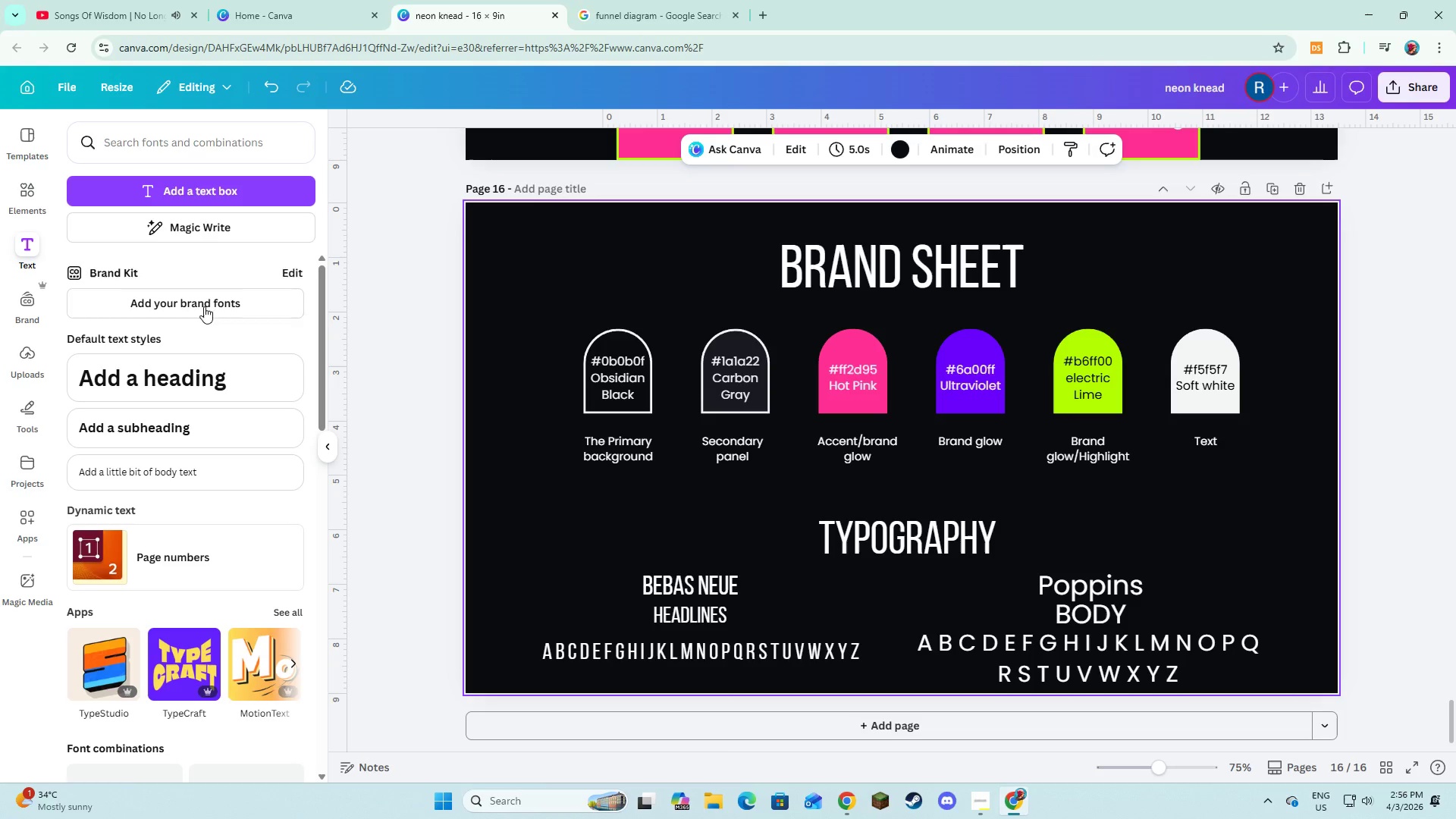 
left_click([639, 384])
 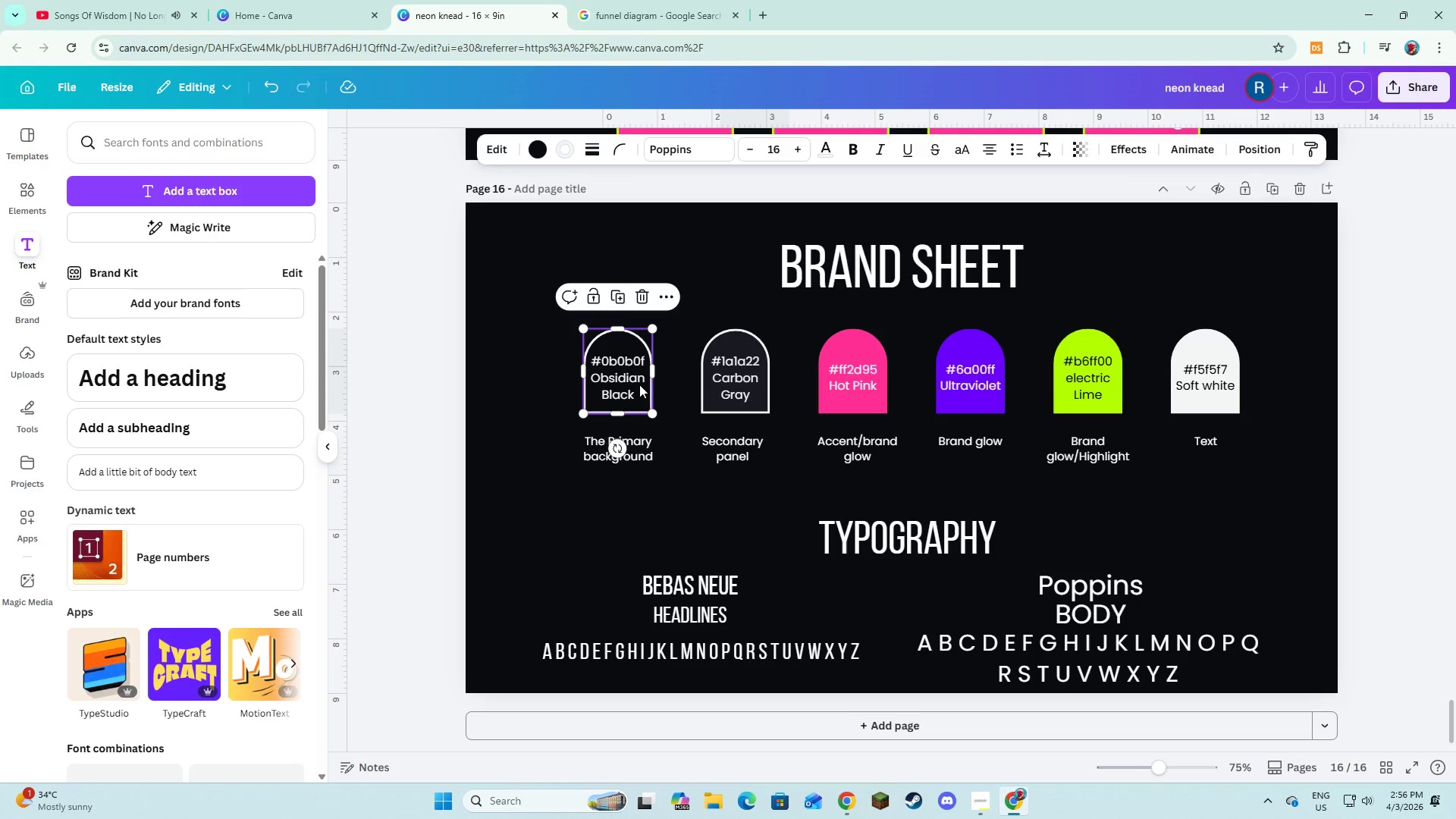 
hold_key(key=ShiftLeft, duration=1.5)
left_click([728, 390])
 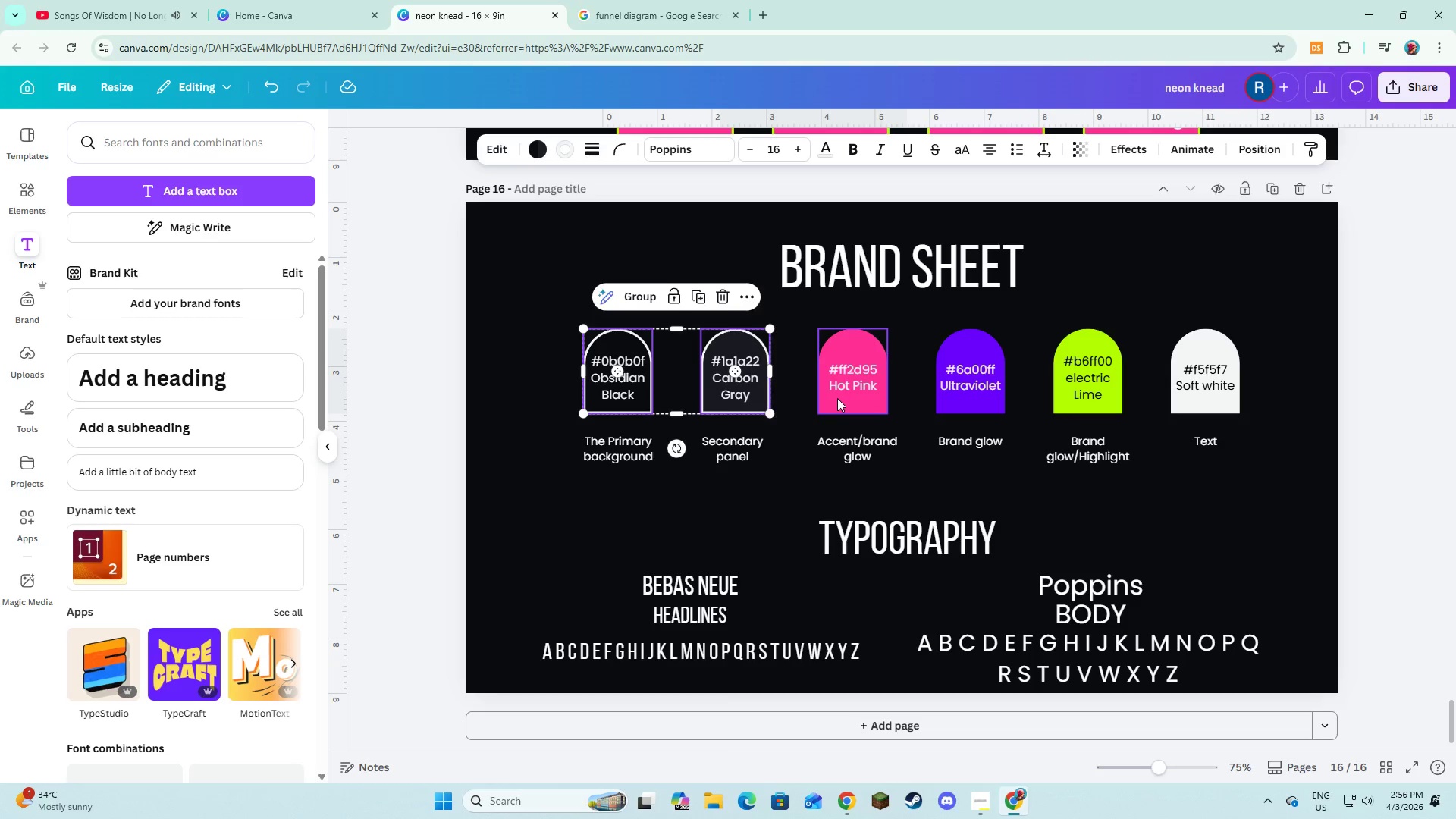 
double_click([837, 398])
 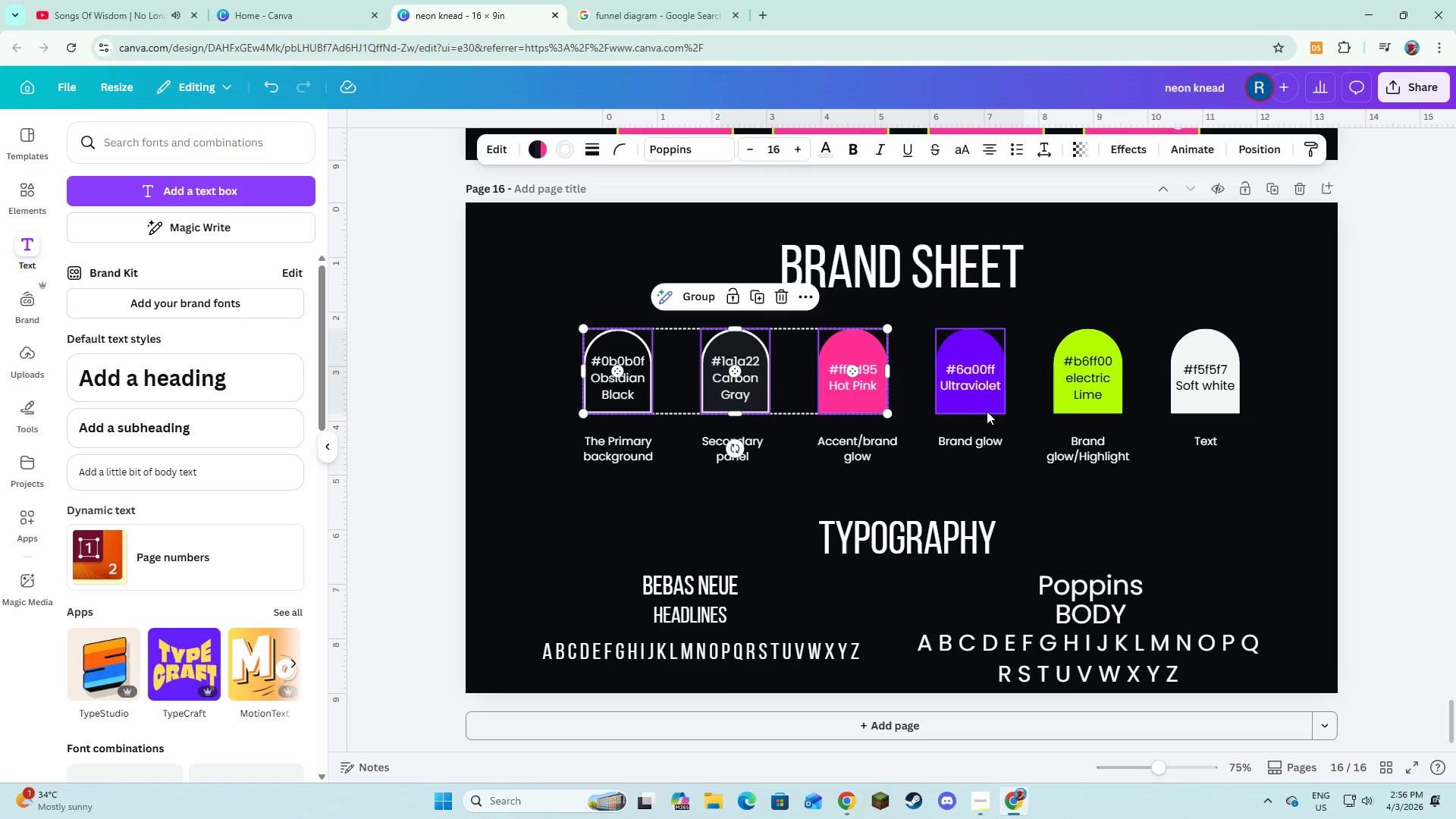 
hold_key(key=ShiftLeft, duration=1.52)
left_click([978, 387])
 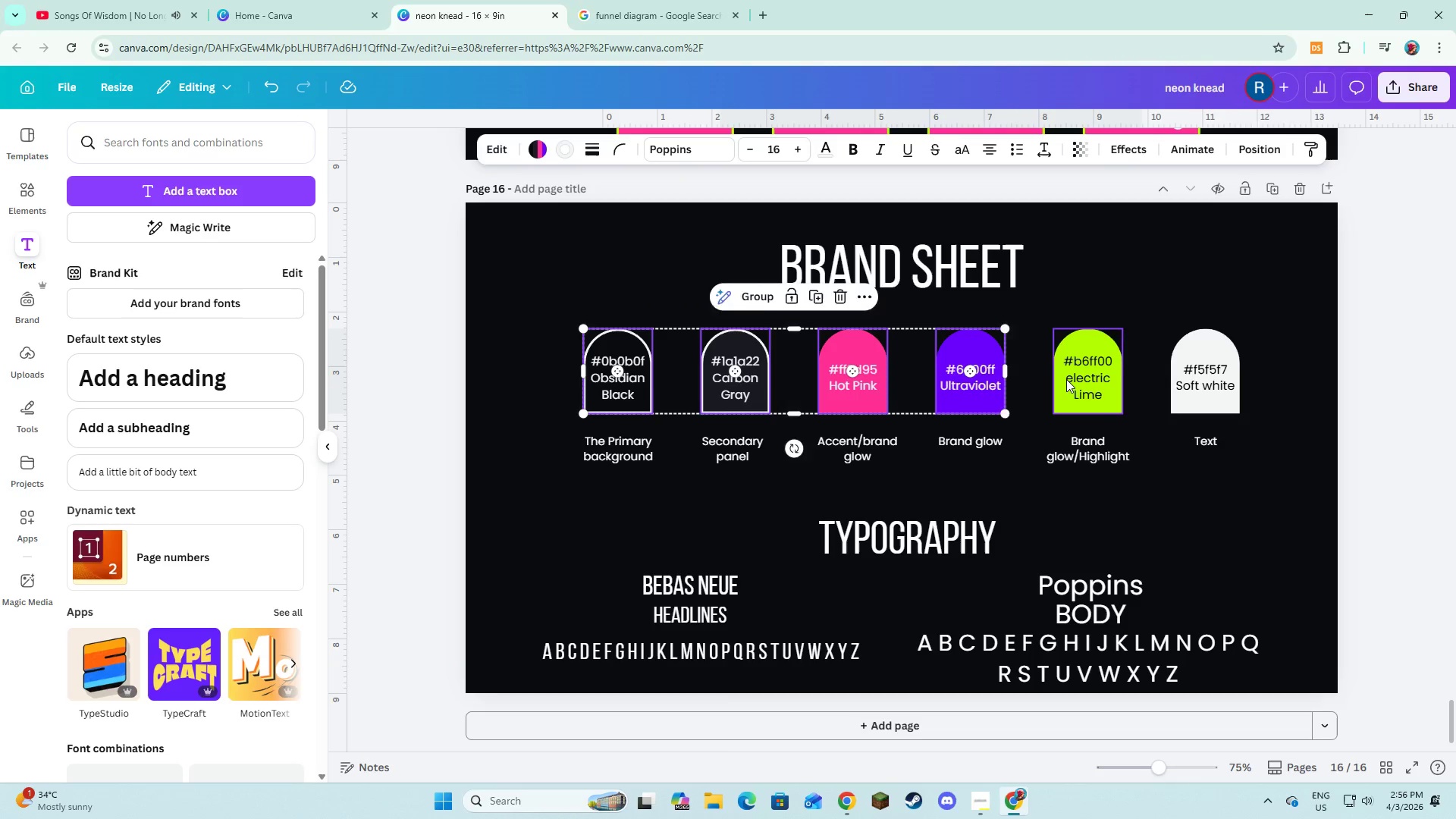 
left_click([1066, 379])
 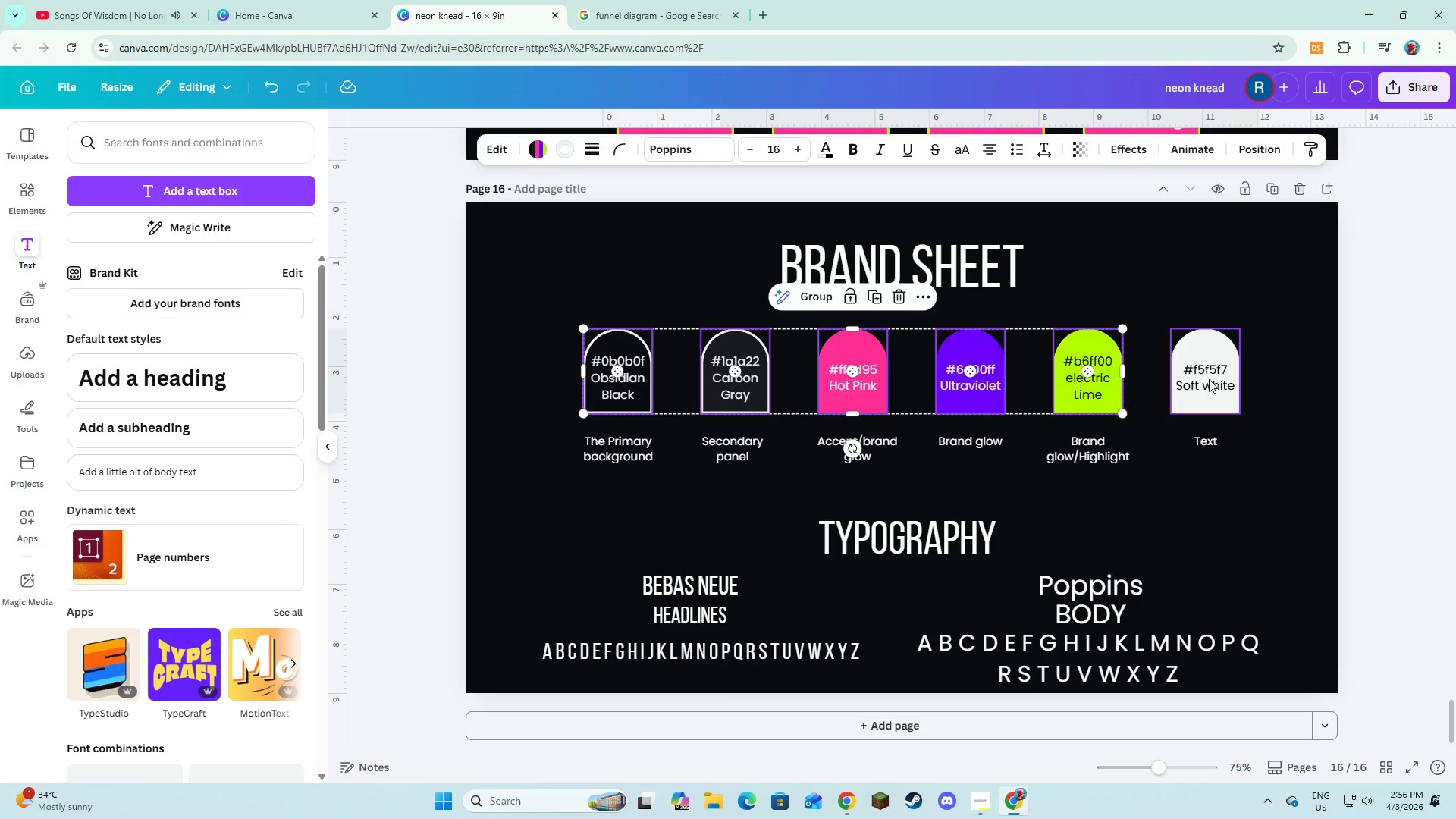 
double_click([1209, 379])
 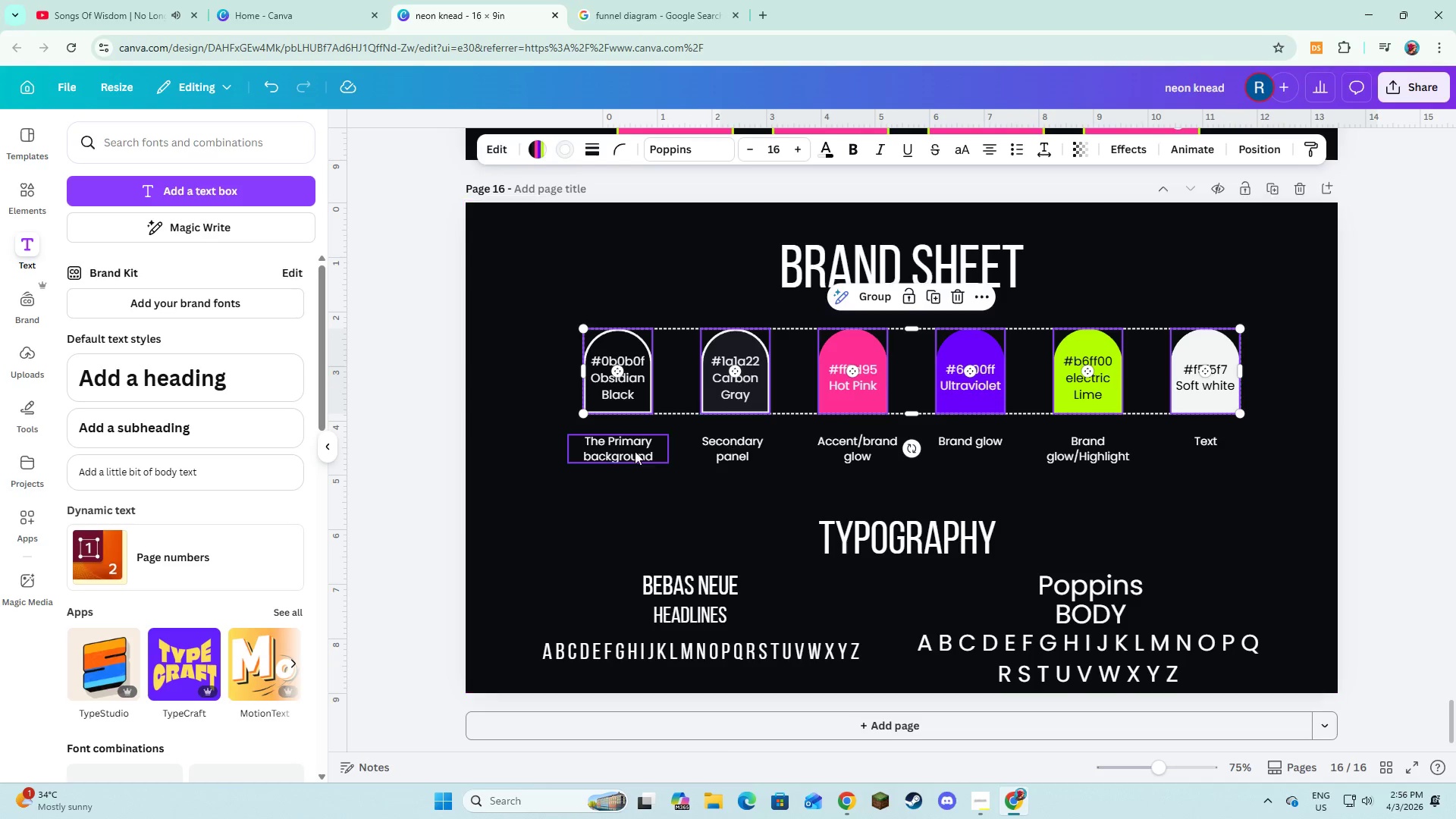 
hold_key(key=ShiftLeft, duration=1.51)
left_click([615, 454])
 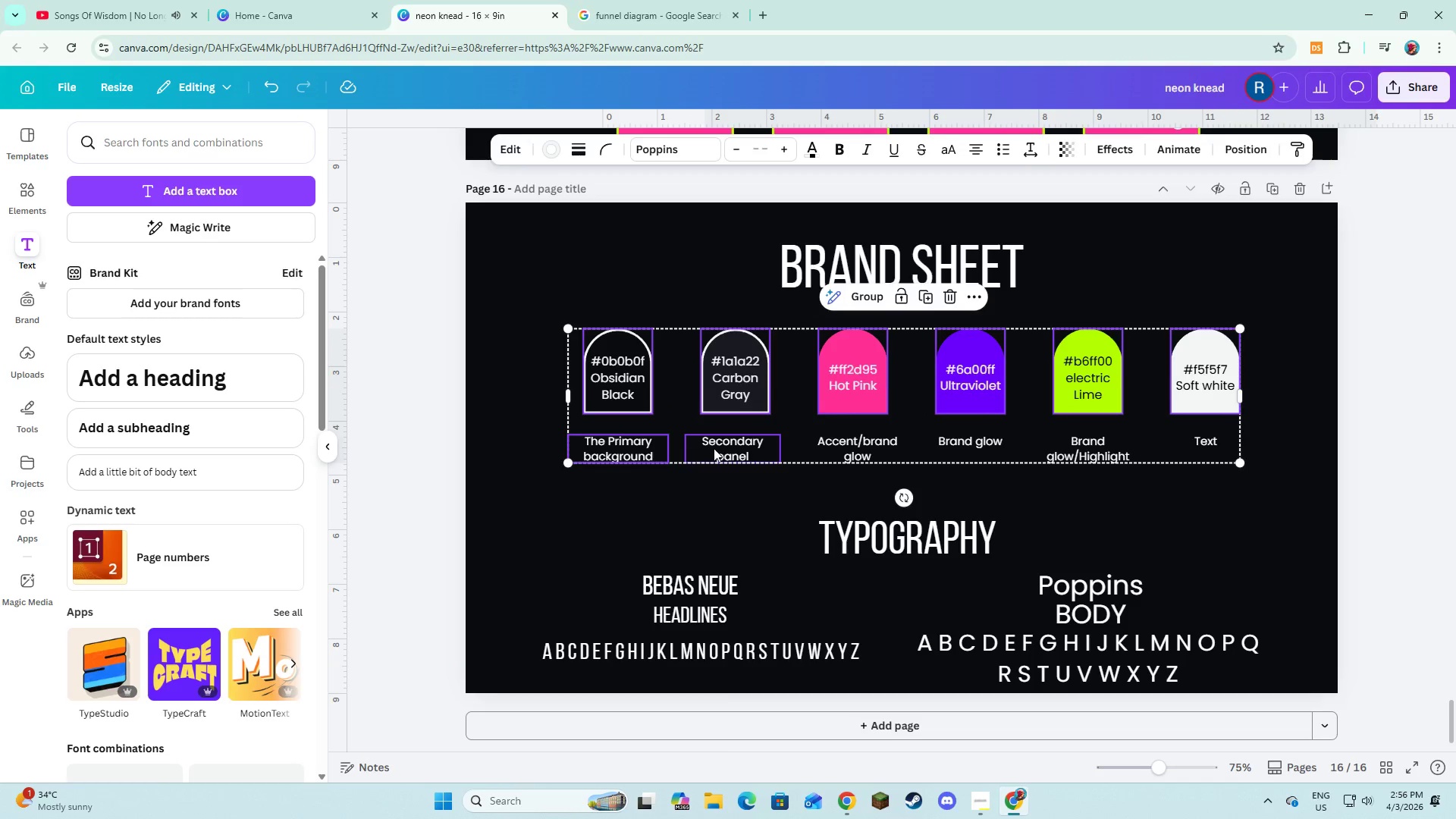 
left_click([714, 448])
 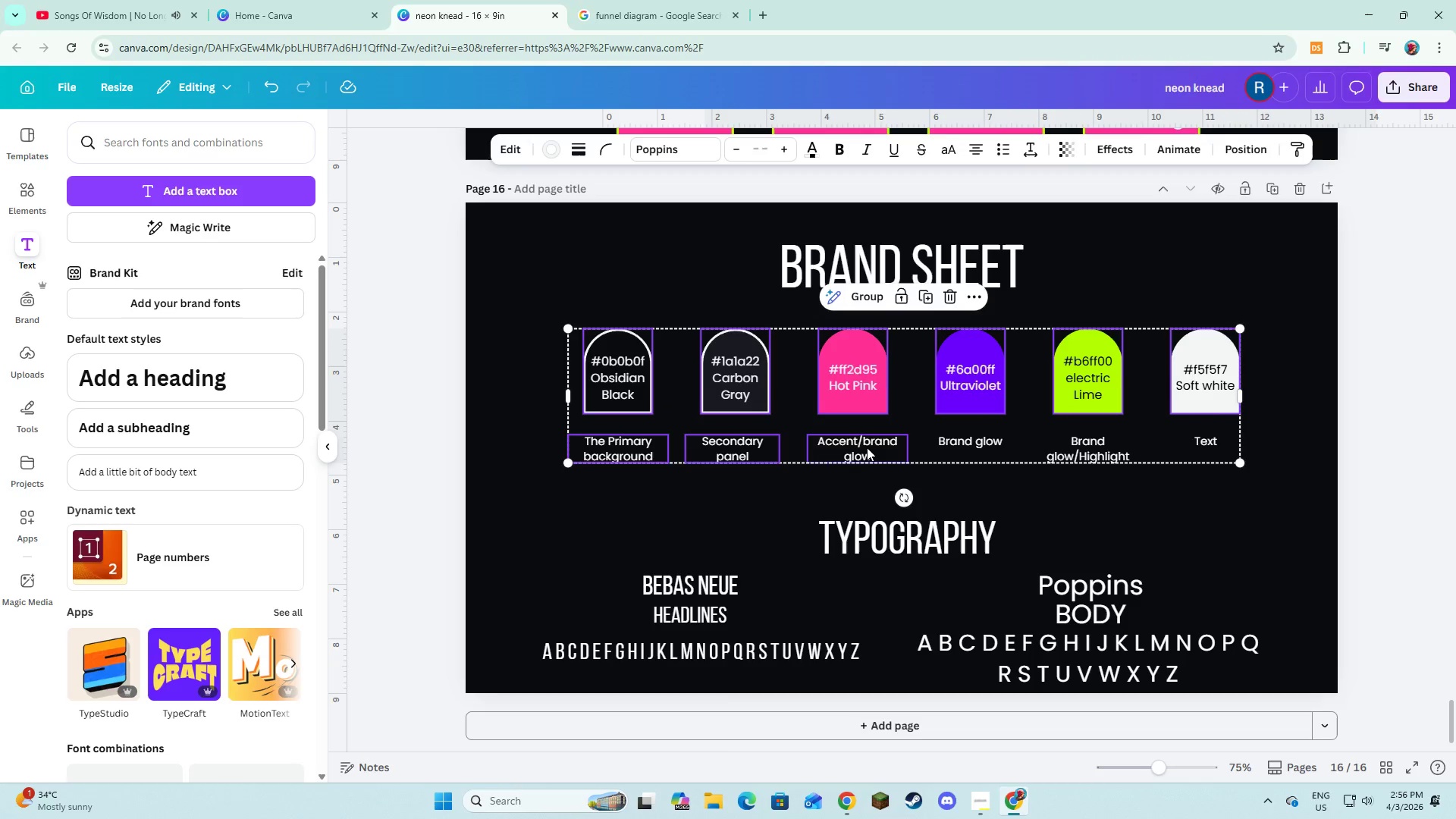 
double_click([867, 447])
 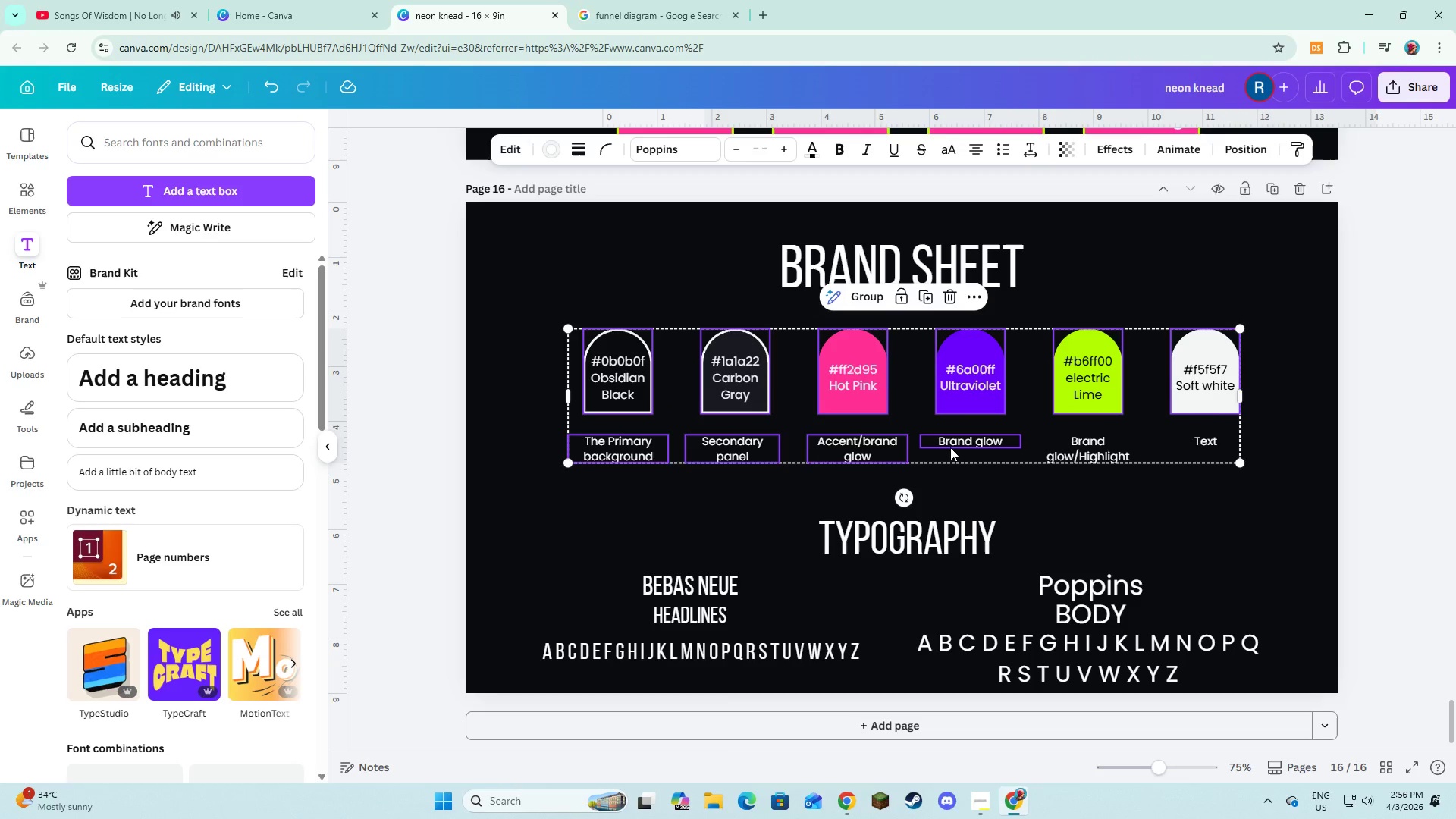 
hold_key(key=ShiftLeft, duration=1.5)
triple_click([953, 447])
 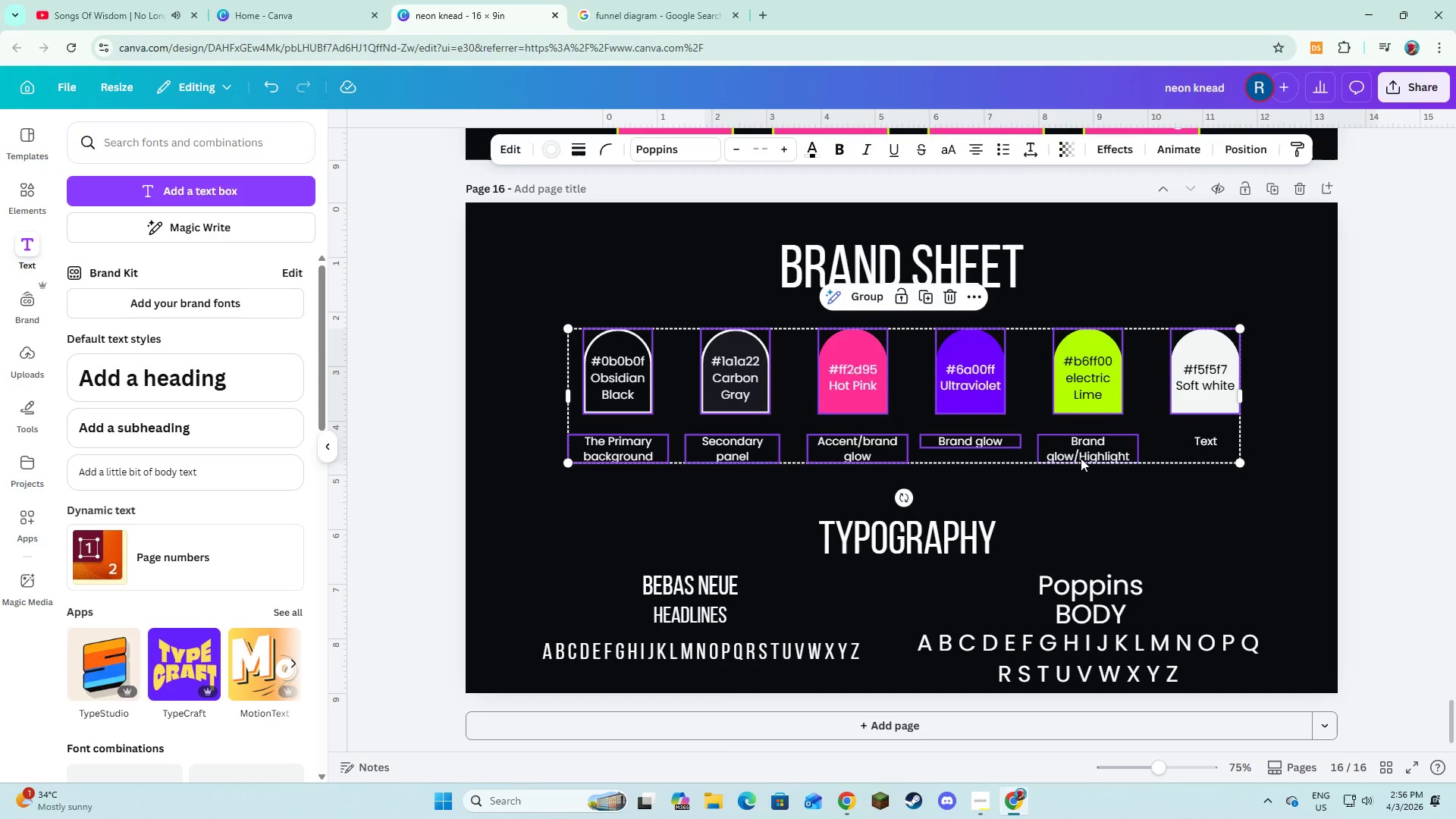 
left_click([1081, 458])
 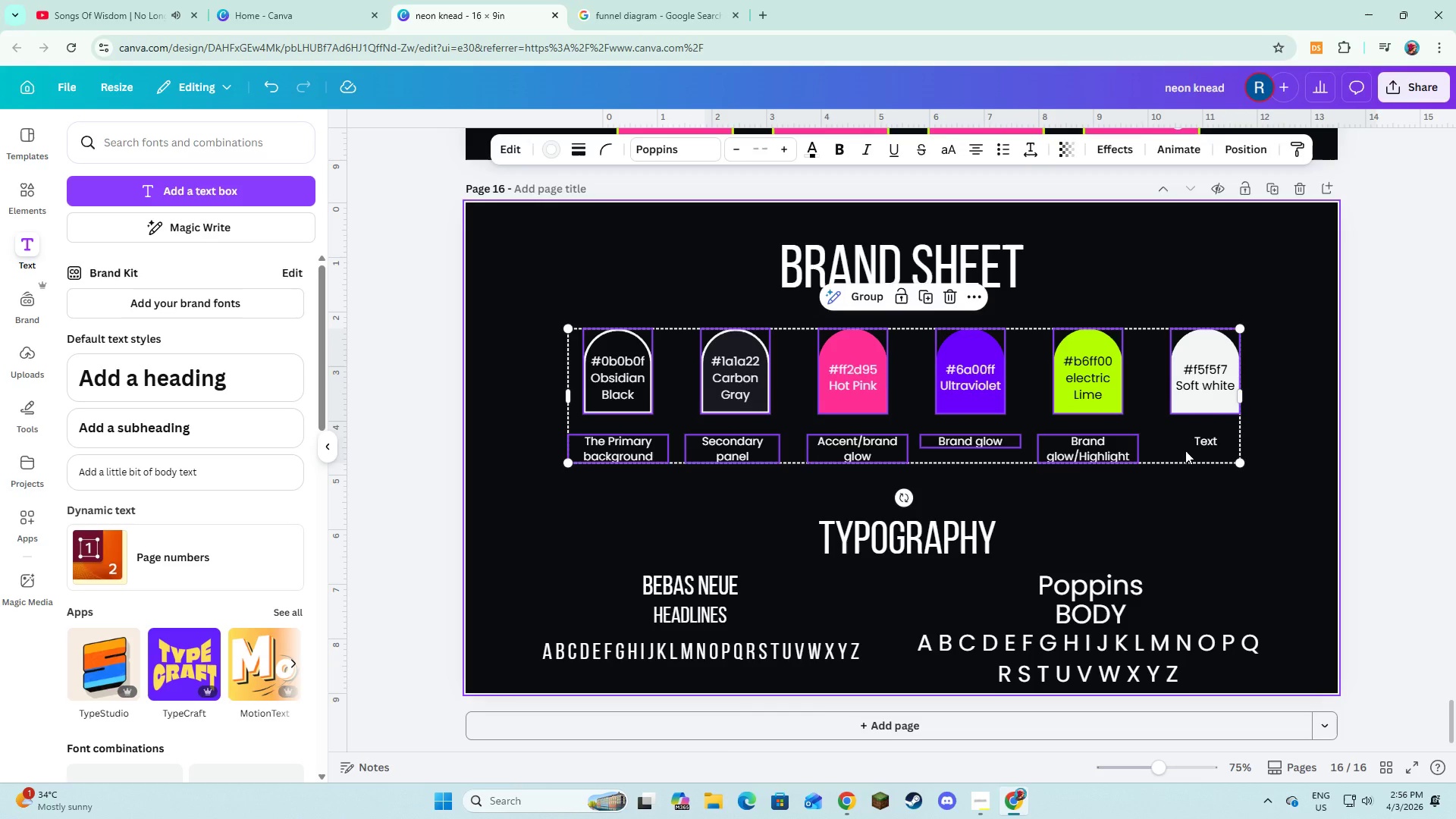 
hold_key(key=ShiftLeft, duration=0.86)
left_click([1194, 445])
 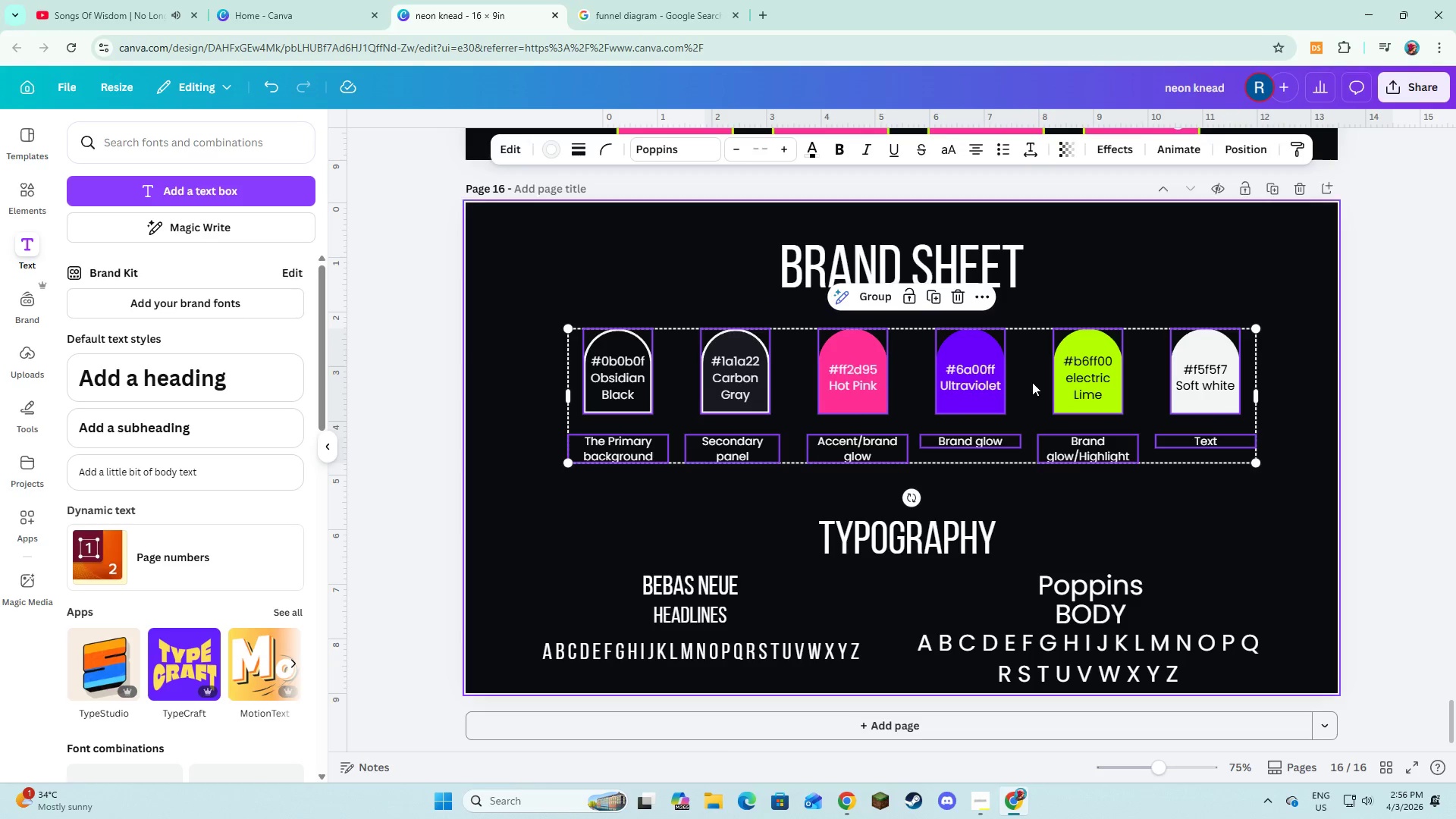 
left_click_drag(start_coordinate=[1032, 382], to_coordinate=[1033, 409])
 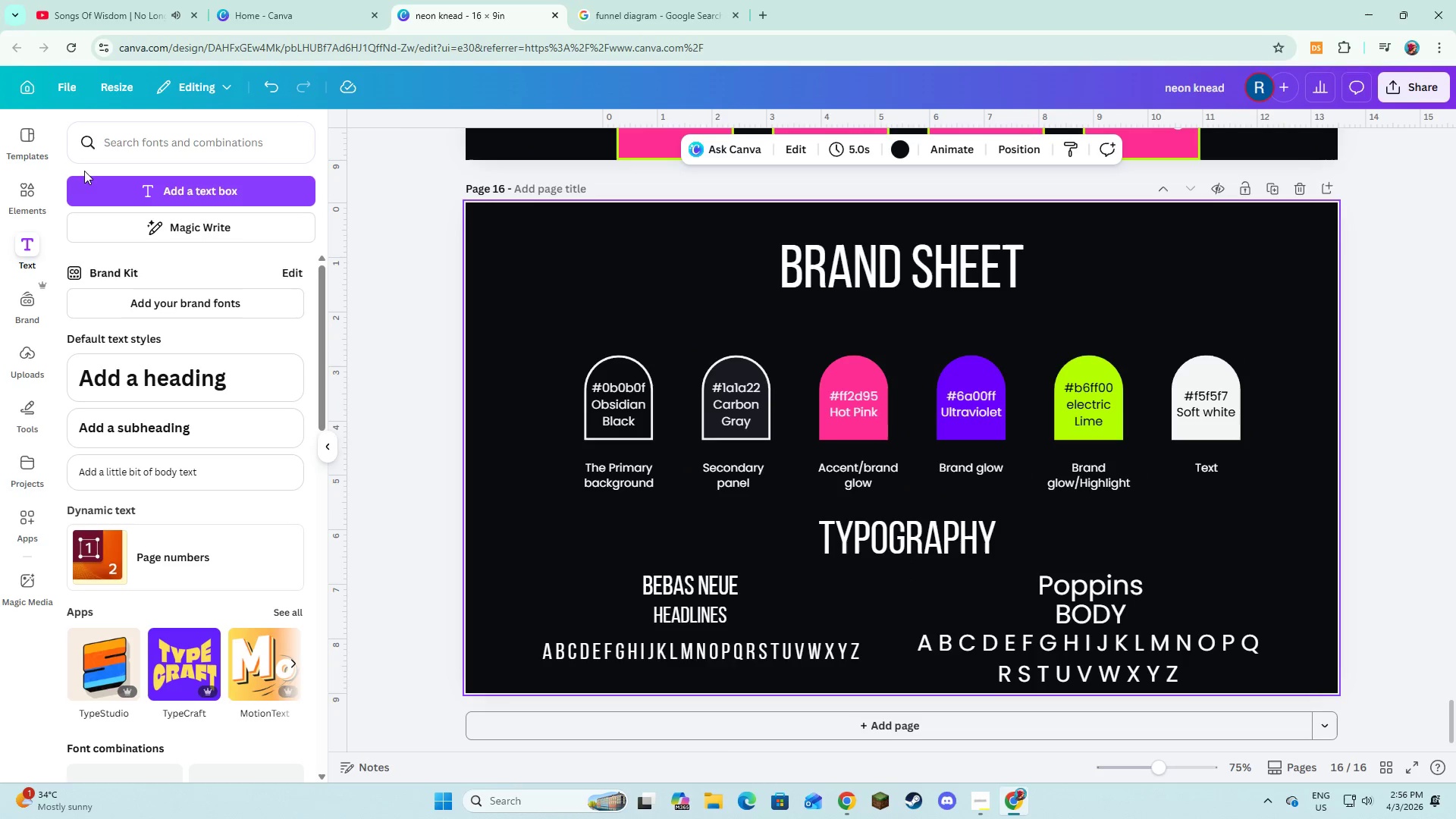 
left_click([92, 180])
 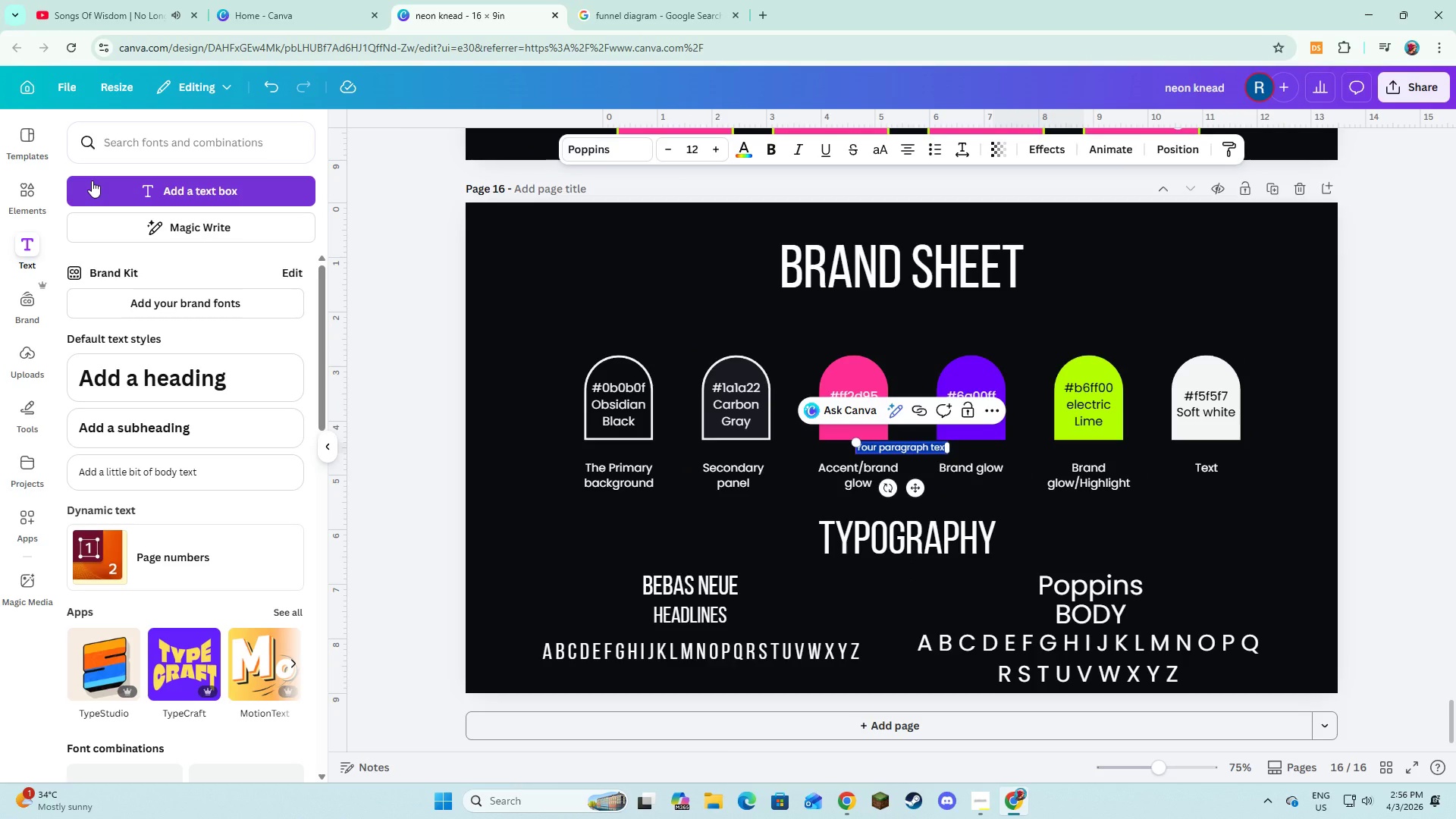 
type(Color)
 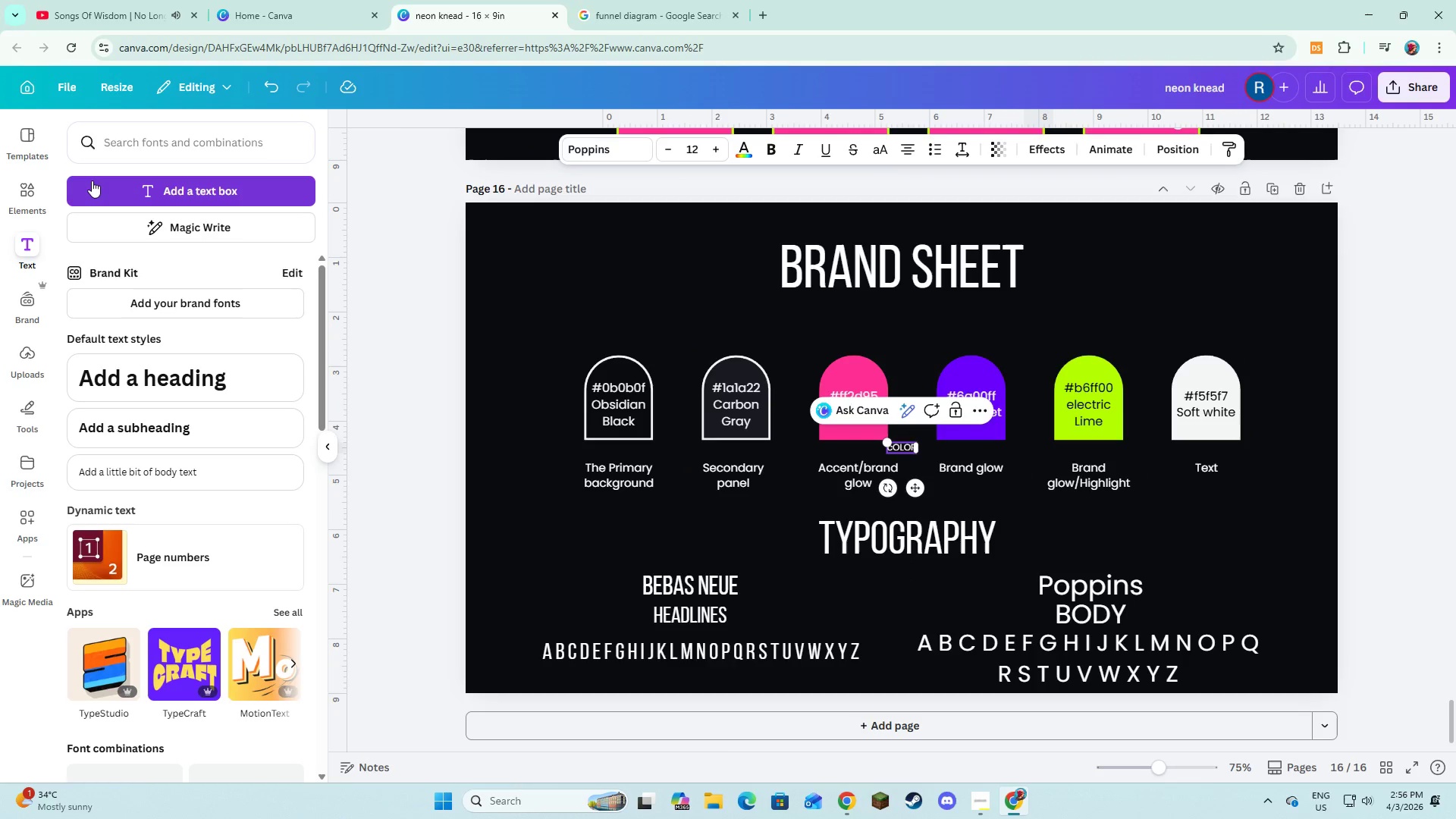 
key(Control+A)
 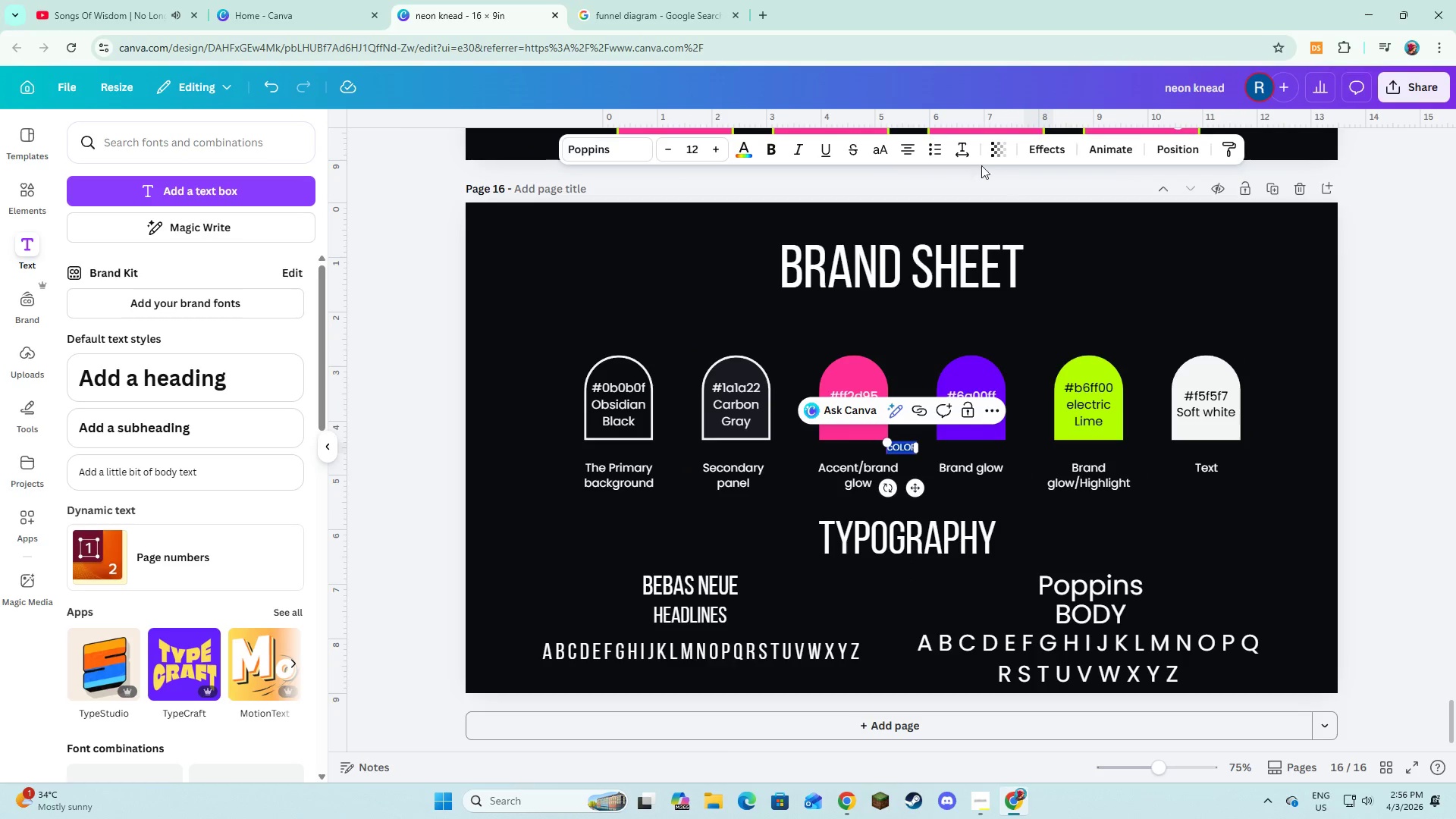 
left_click([871, 152])
 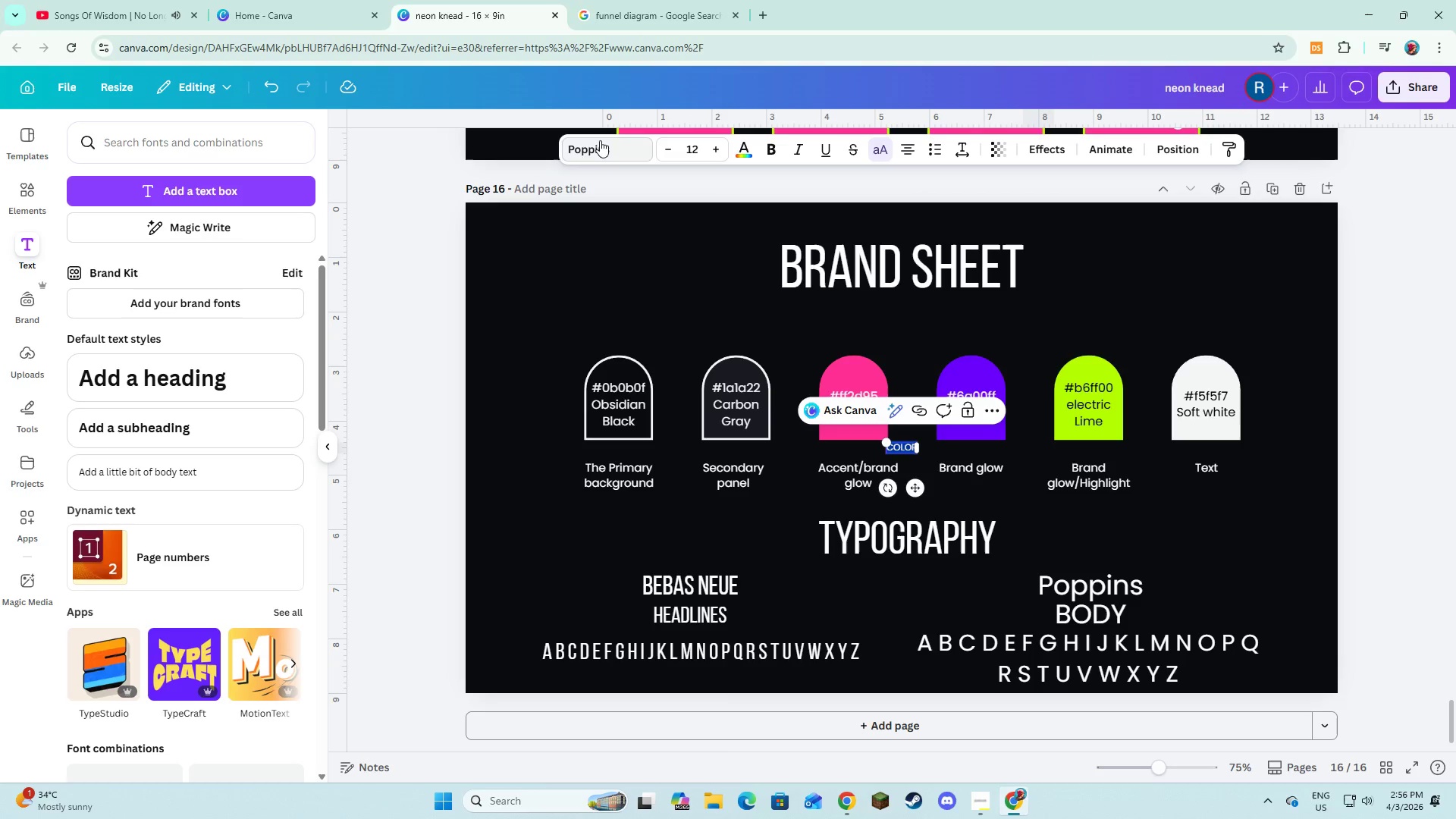 
left_click([590, 146])
 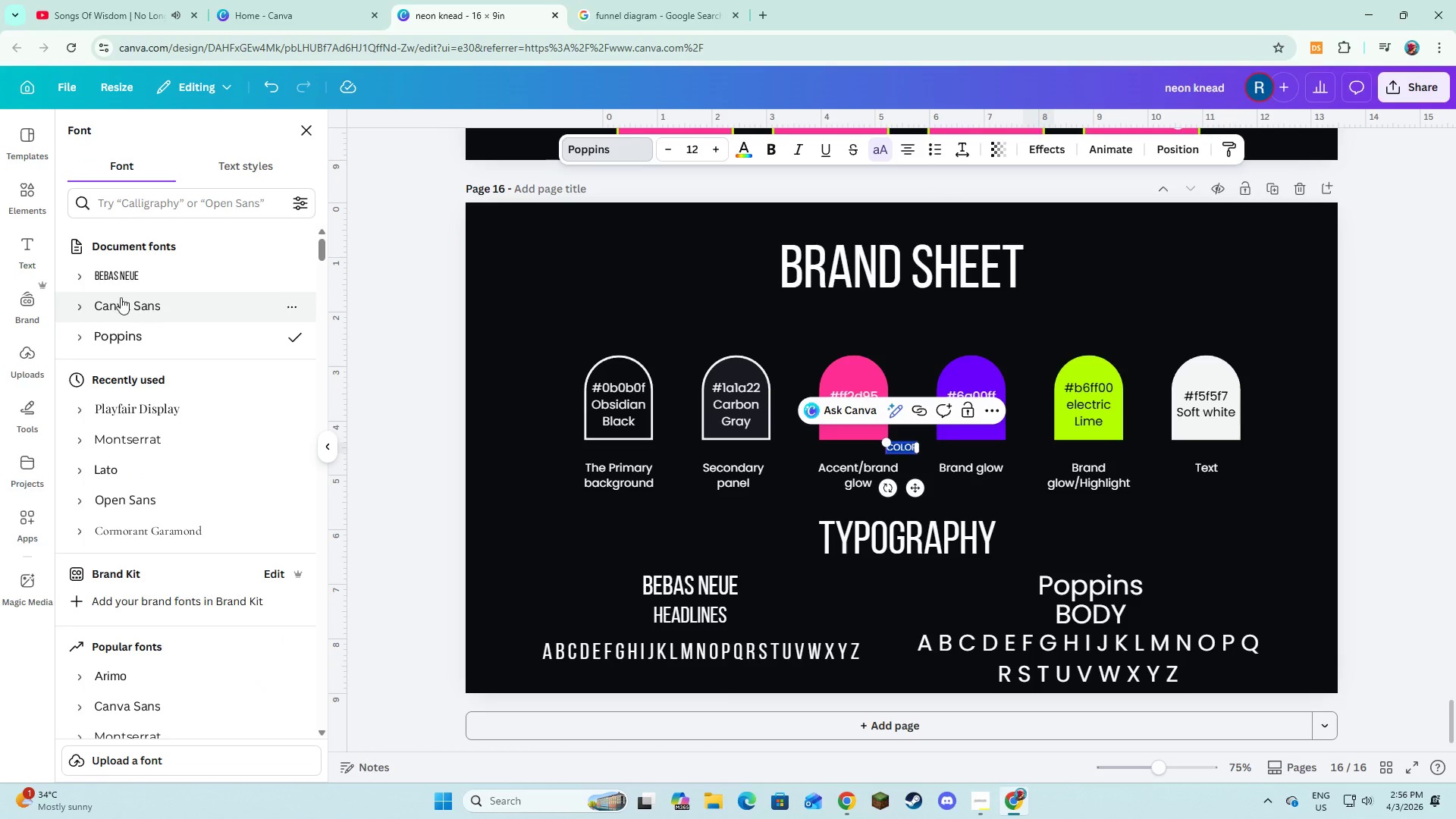 
left_click([129, 269])
 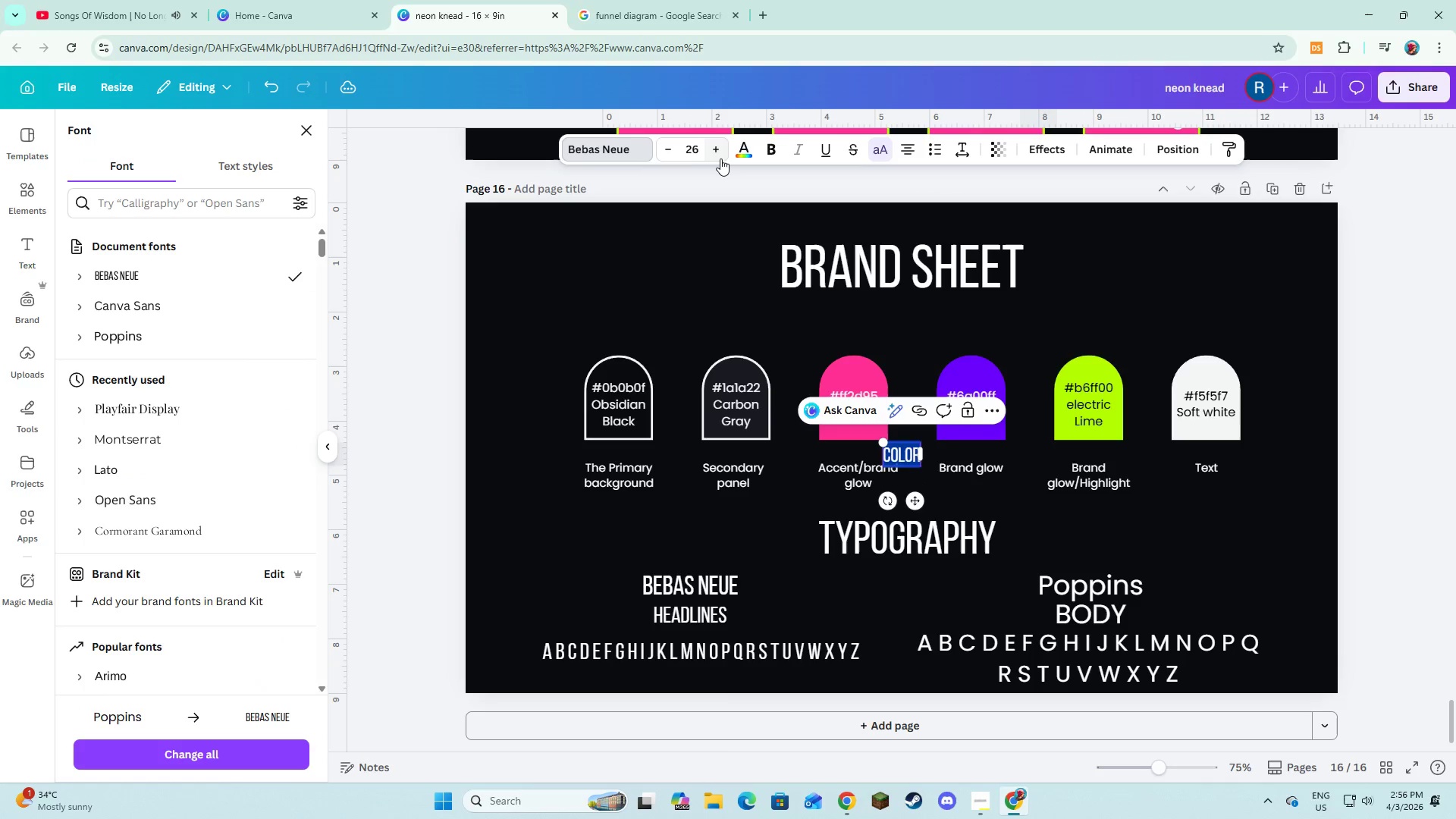 
left_click([720, 158])
 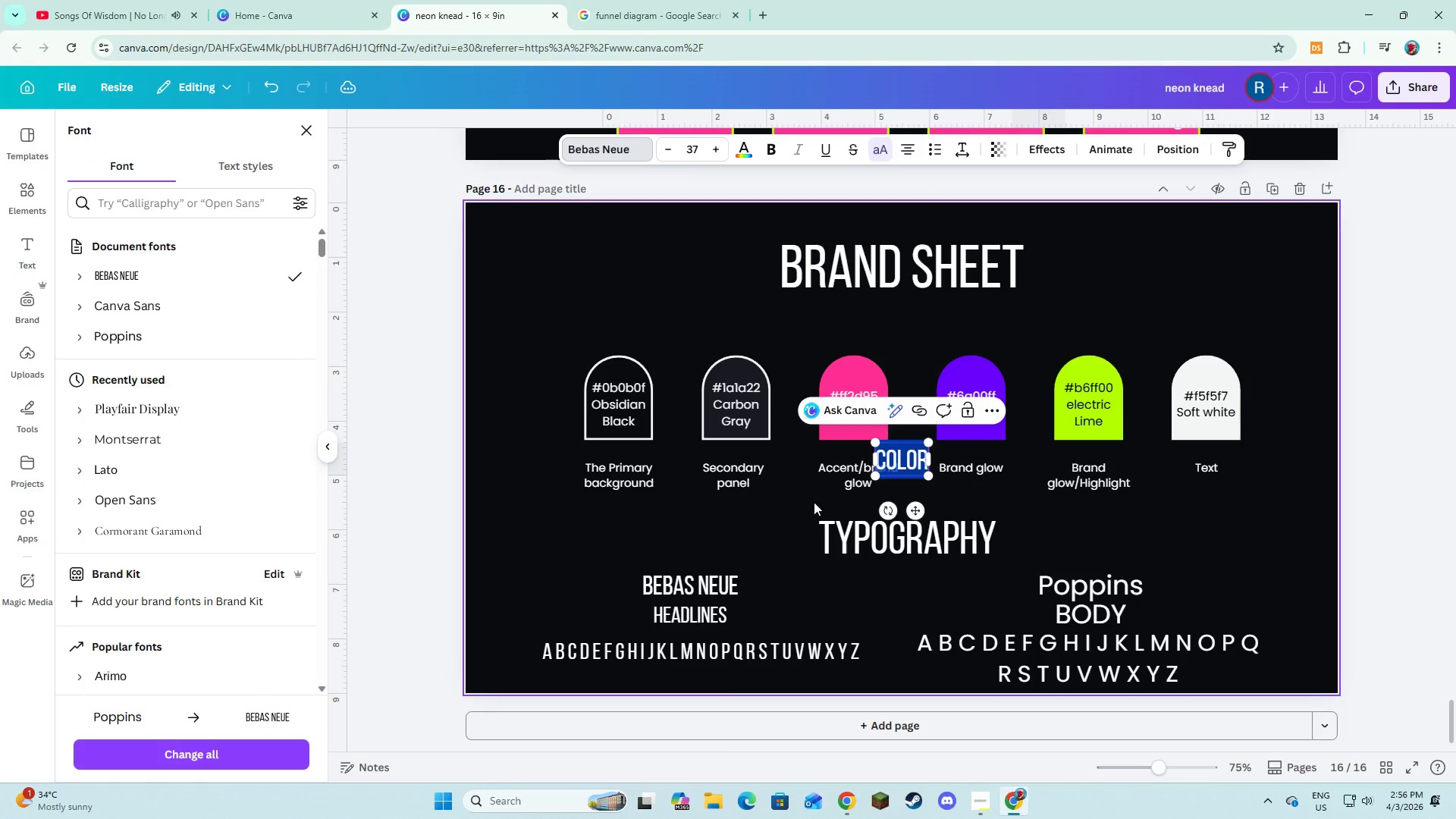 
left_click([824, 521])
 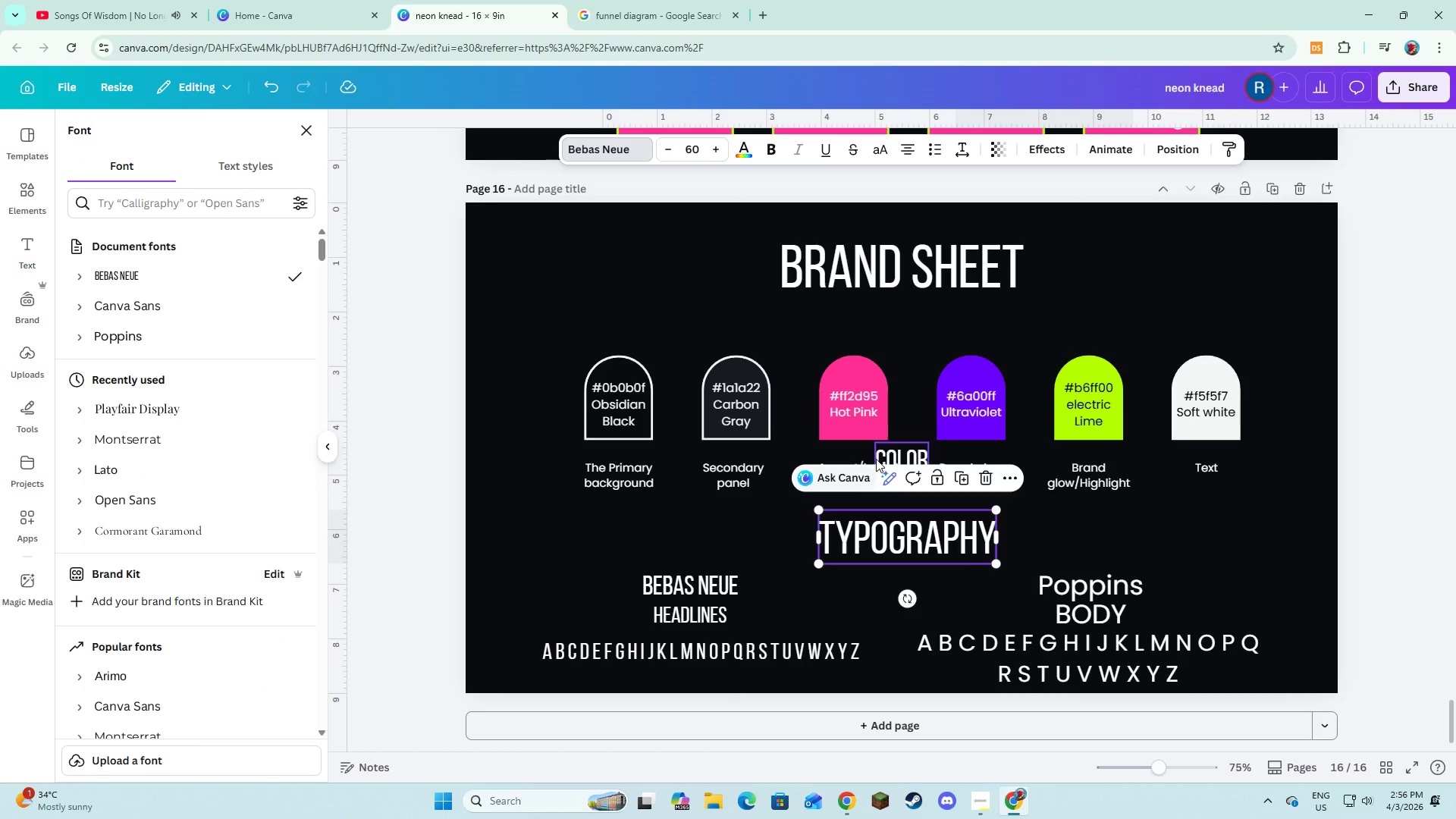 
left_click([890, 450])
 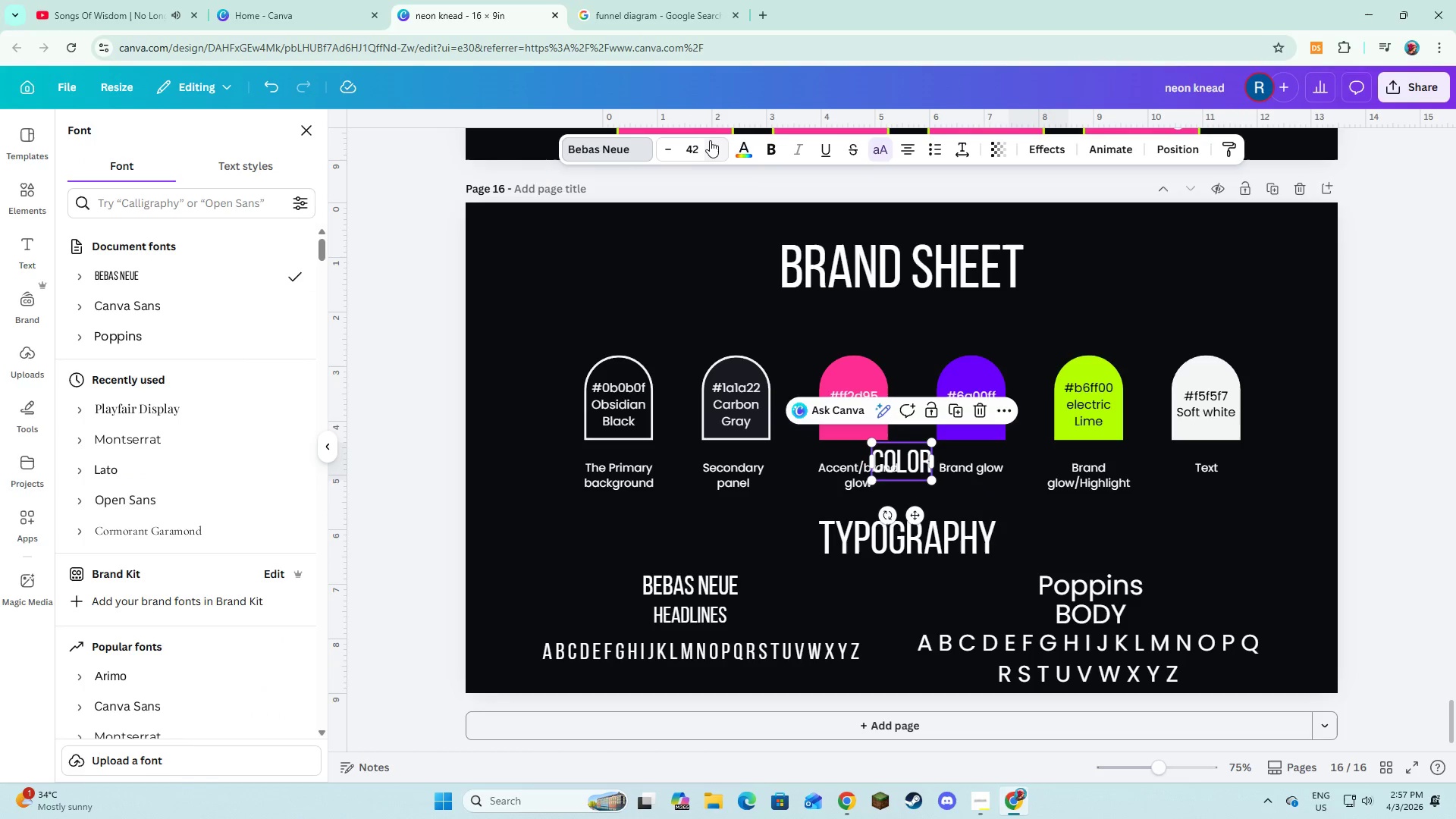 
left_click([710, 140])
 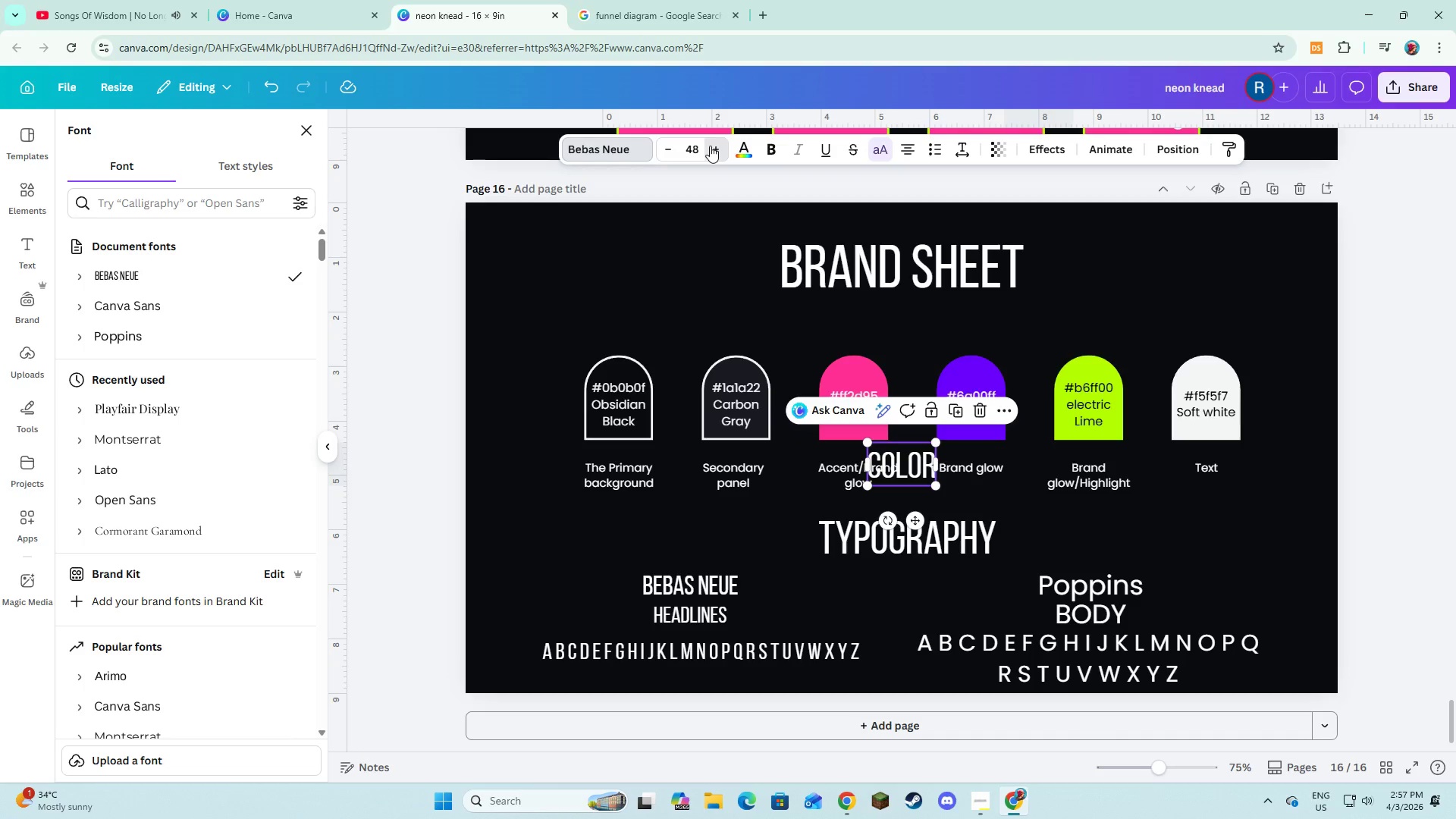 
double_click([710, 146])
 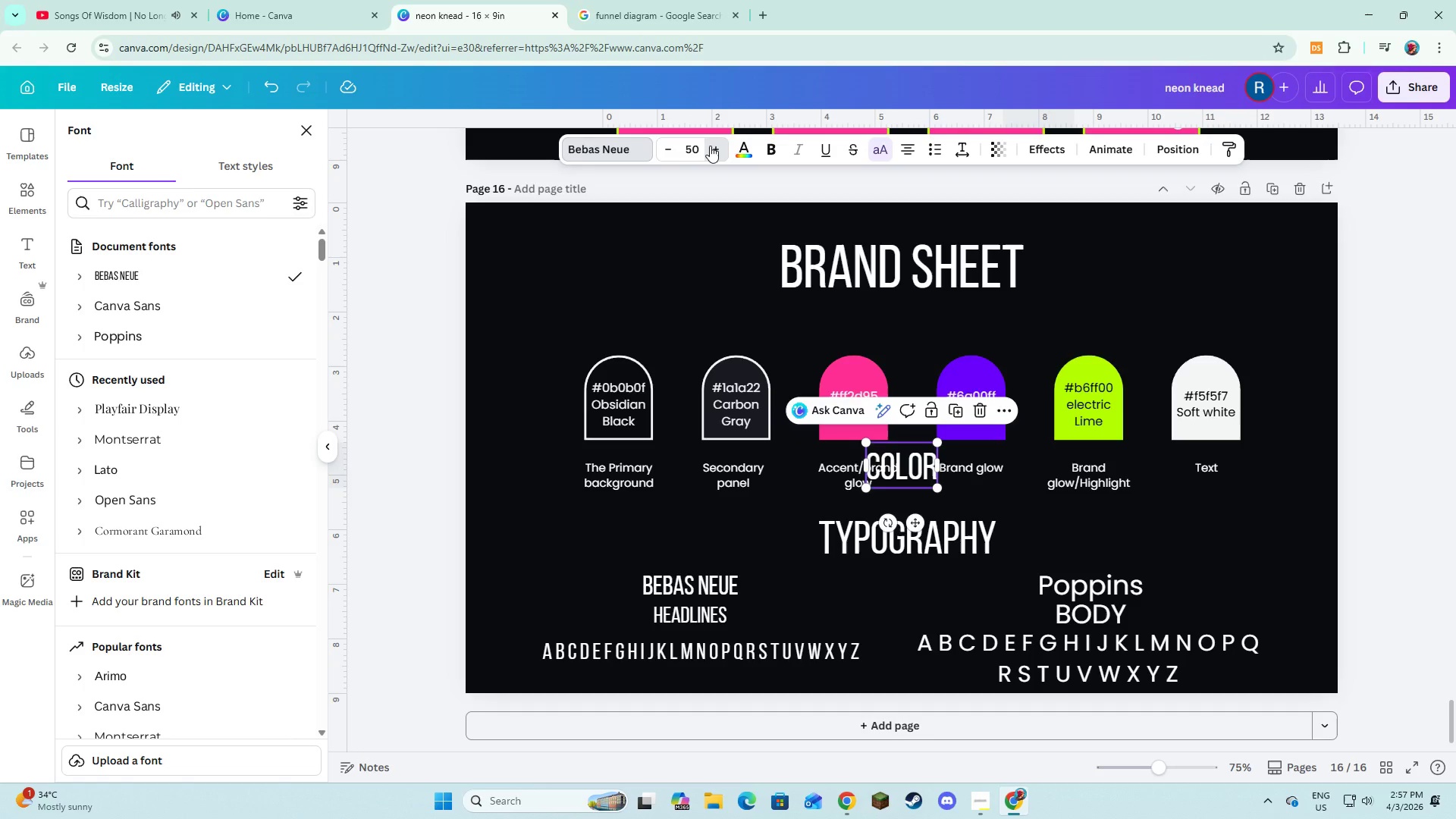 
triple_click([711, 146])